 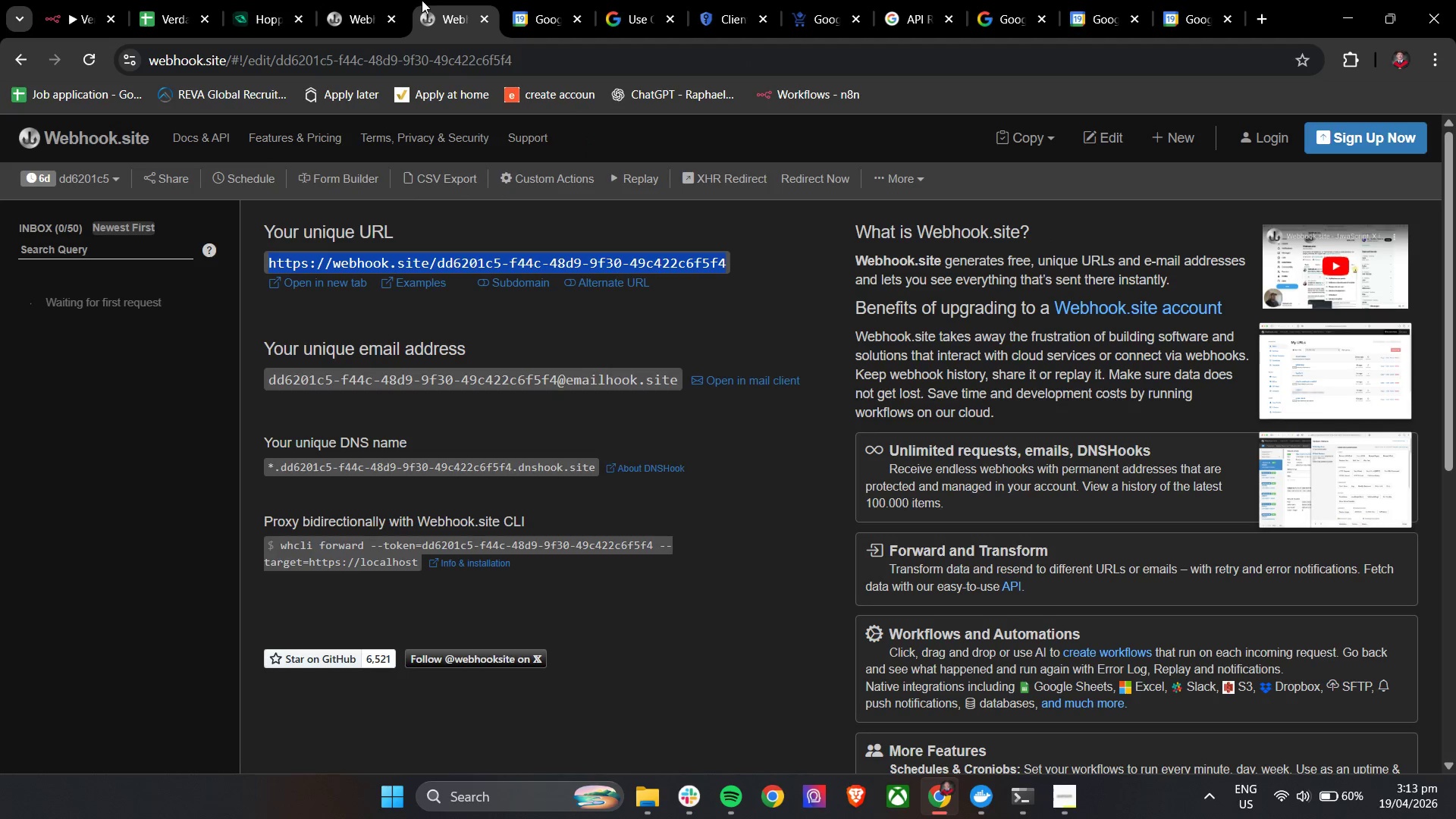 
left_click([353, 0])
 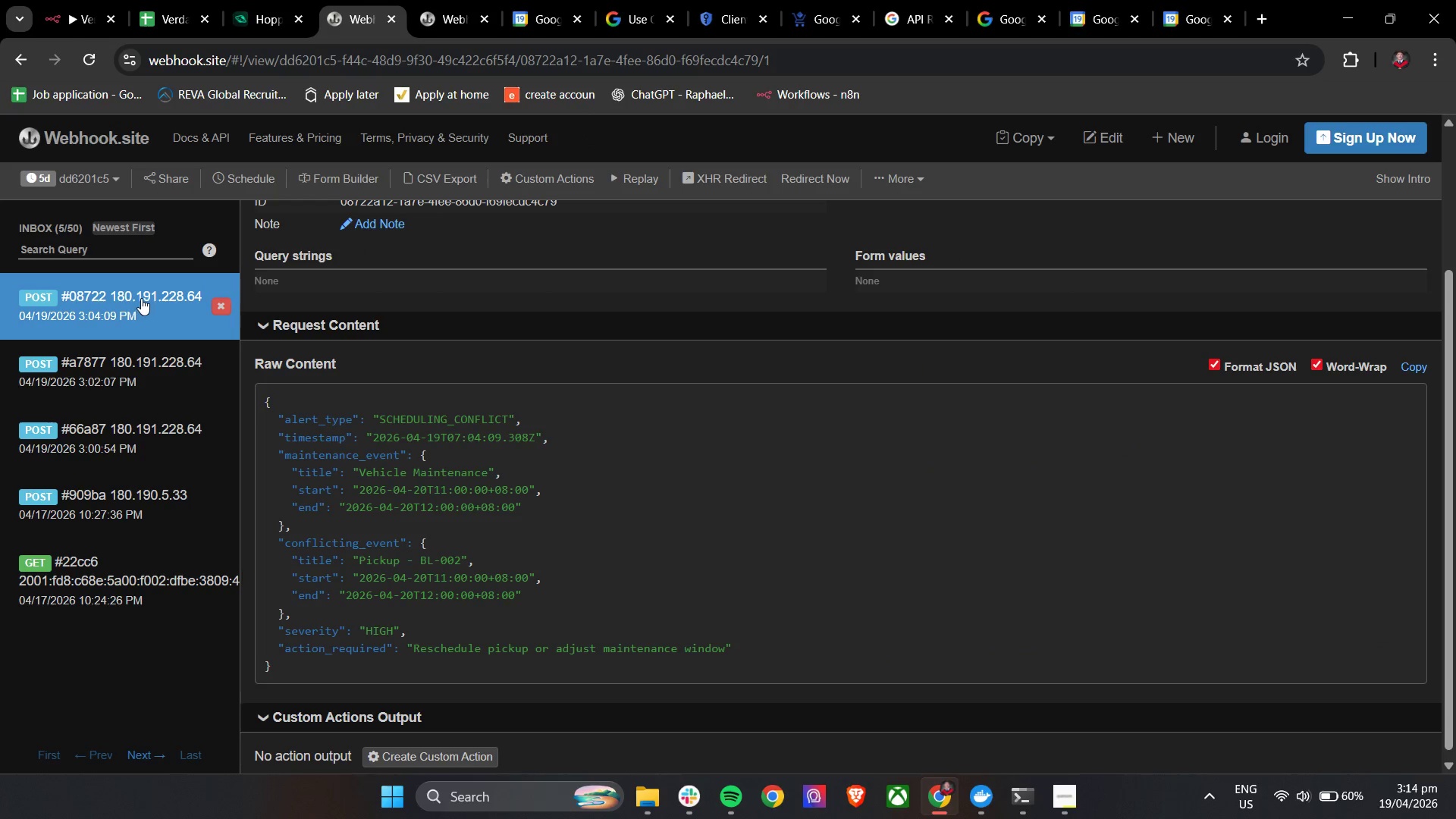 
scroll: coordinate [133, 303], scroll_direction: none, amount: 0.0
 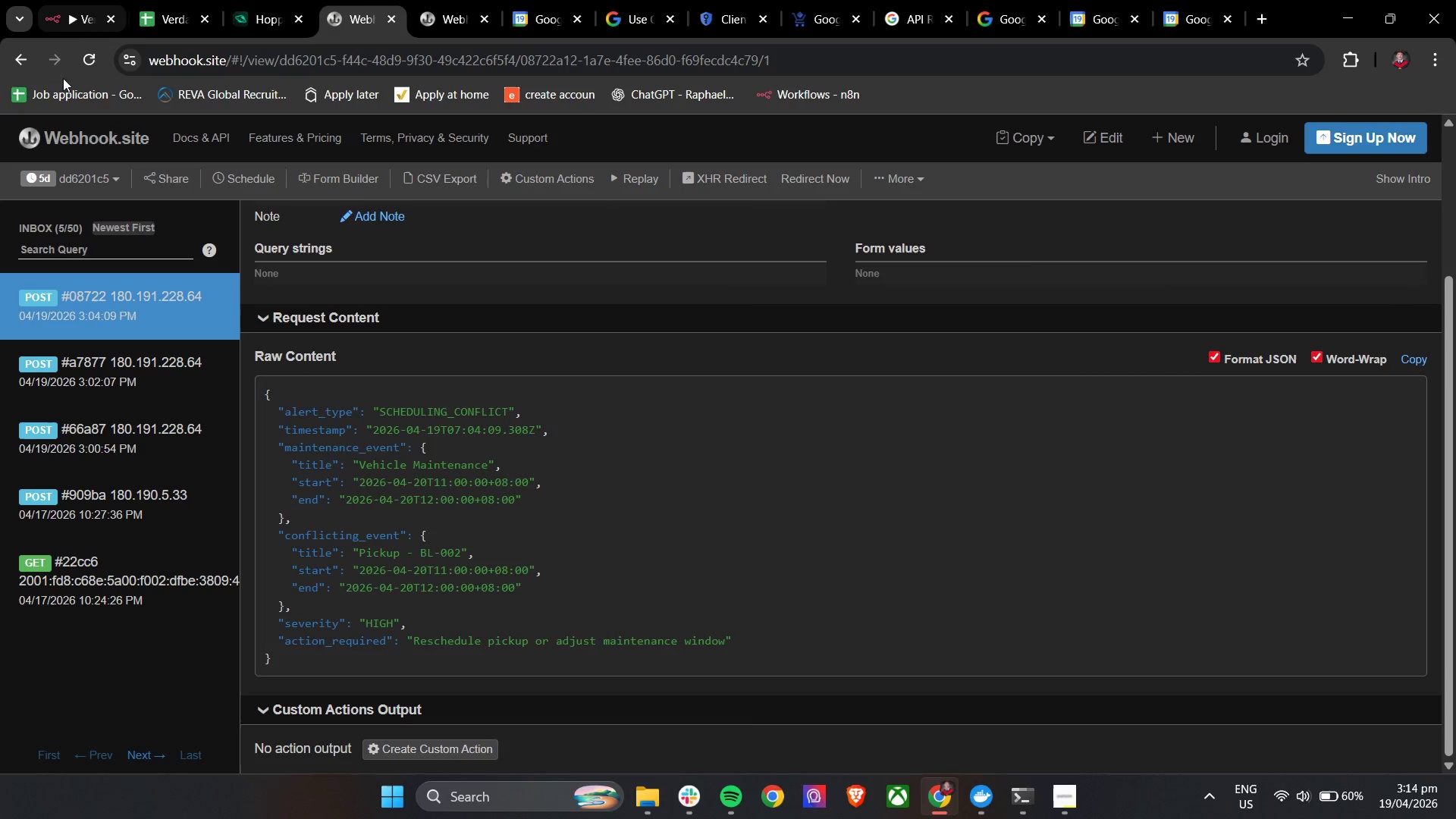 
left_click([88, 0])
 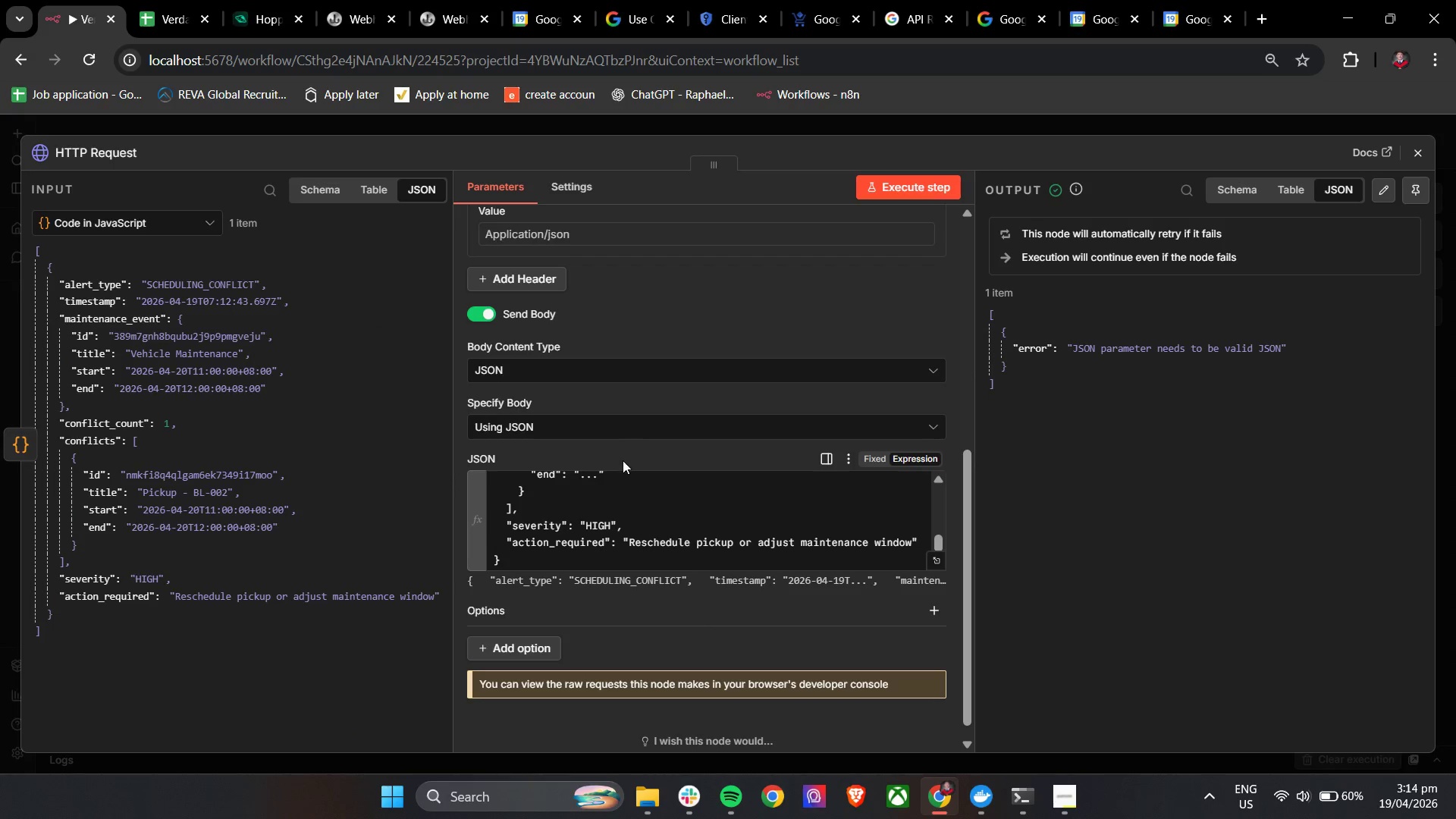 
left_click([623, 460])
 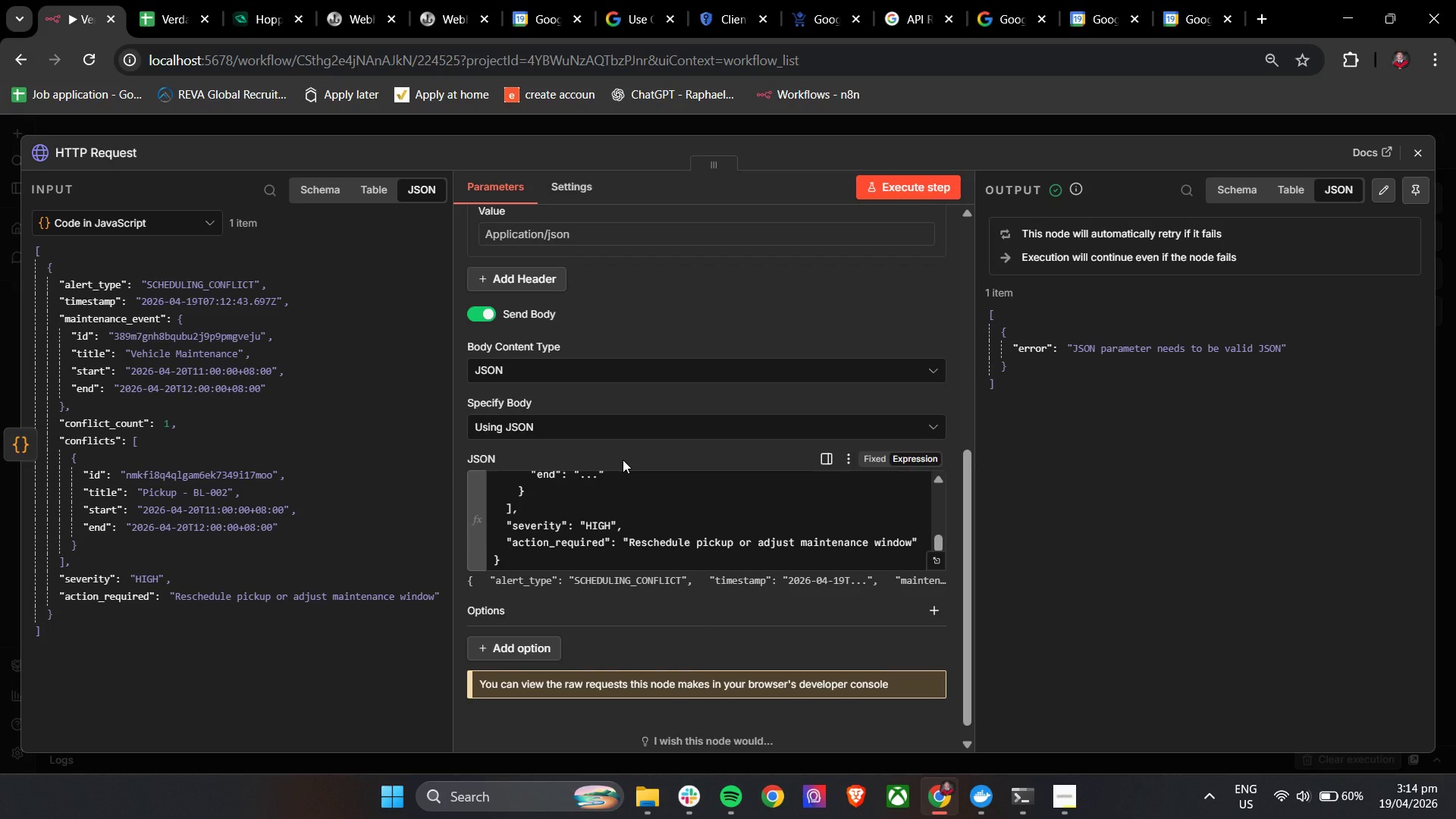 
scroll: coordinate [623, 460], scroll_direction: up, amount: 2.0
 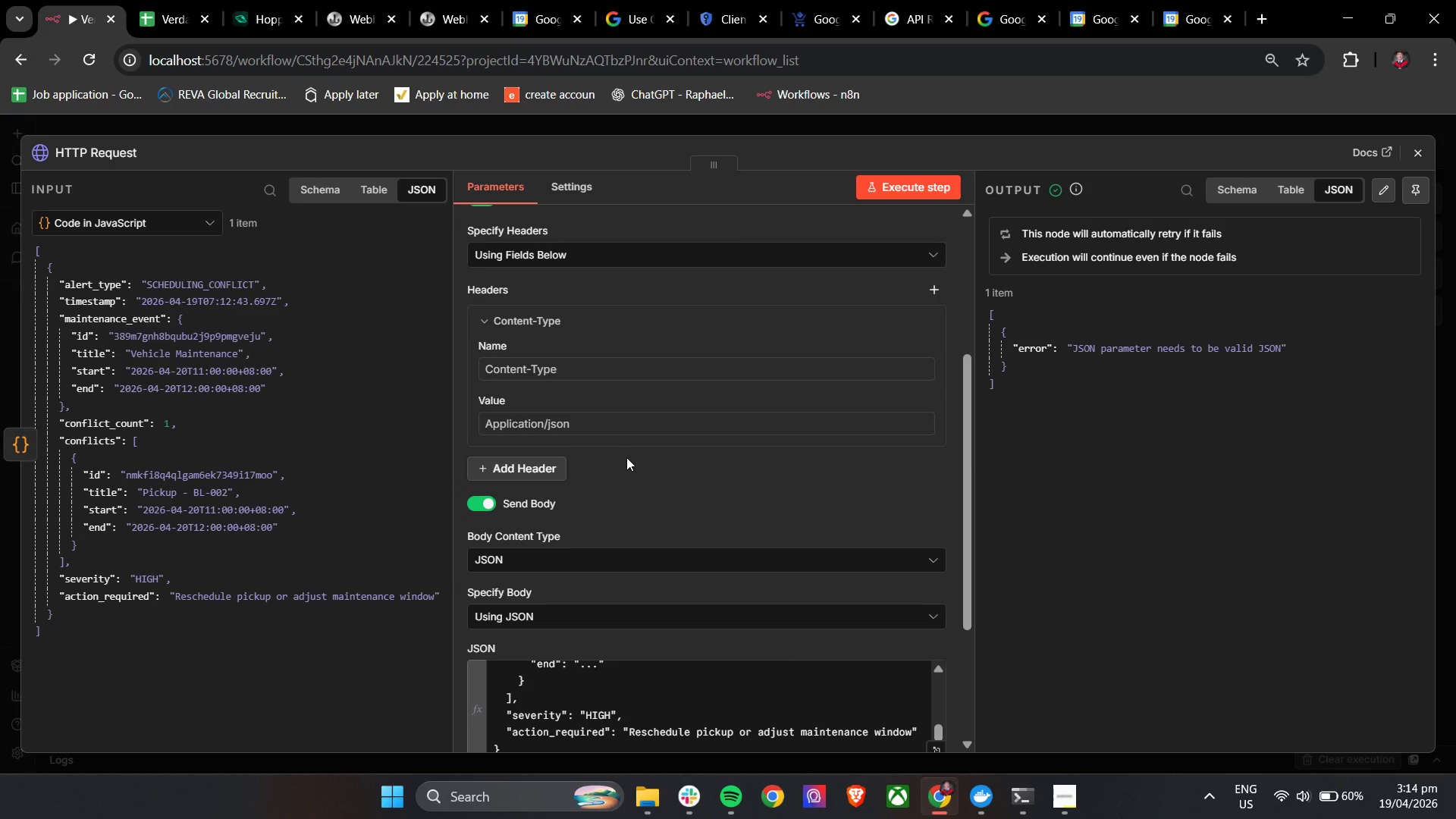 
wait(7.07)
 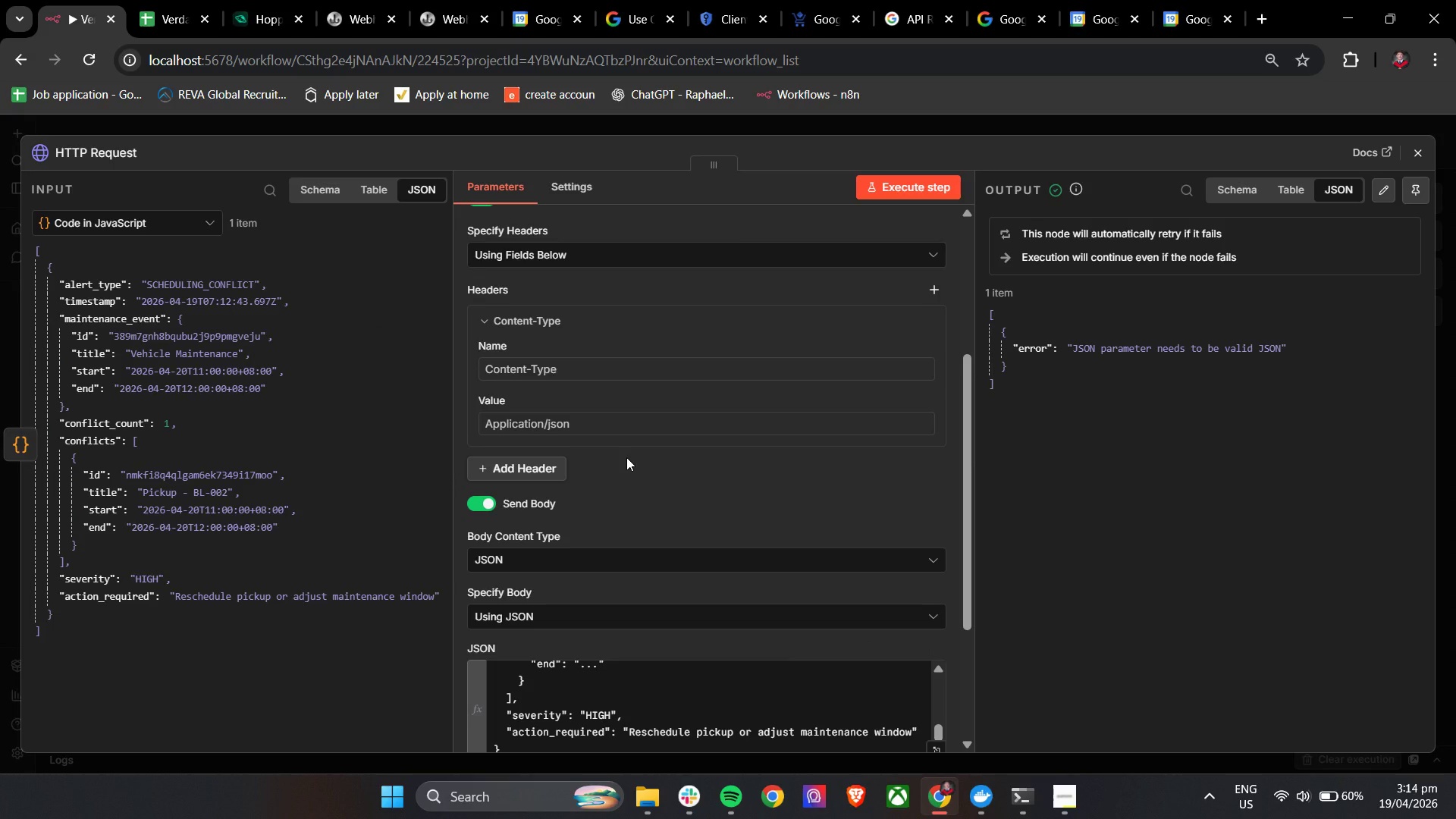 
scroll: coordinate [626, 457], scroll_direction: down, amount: 1.0
 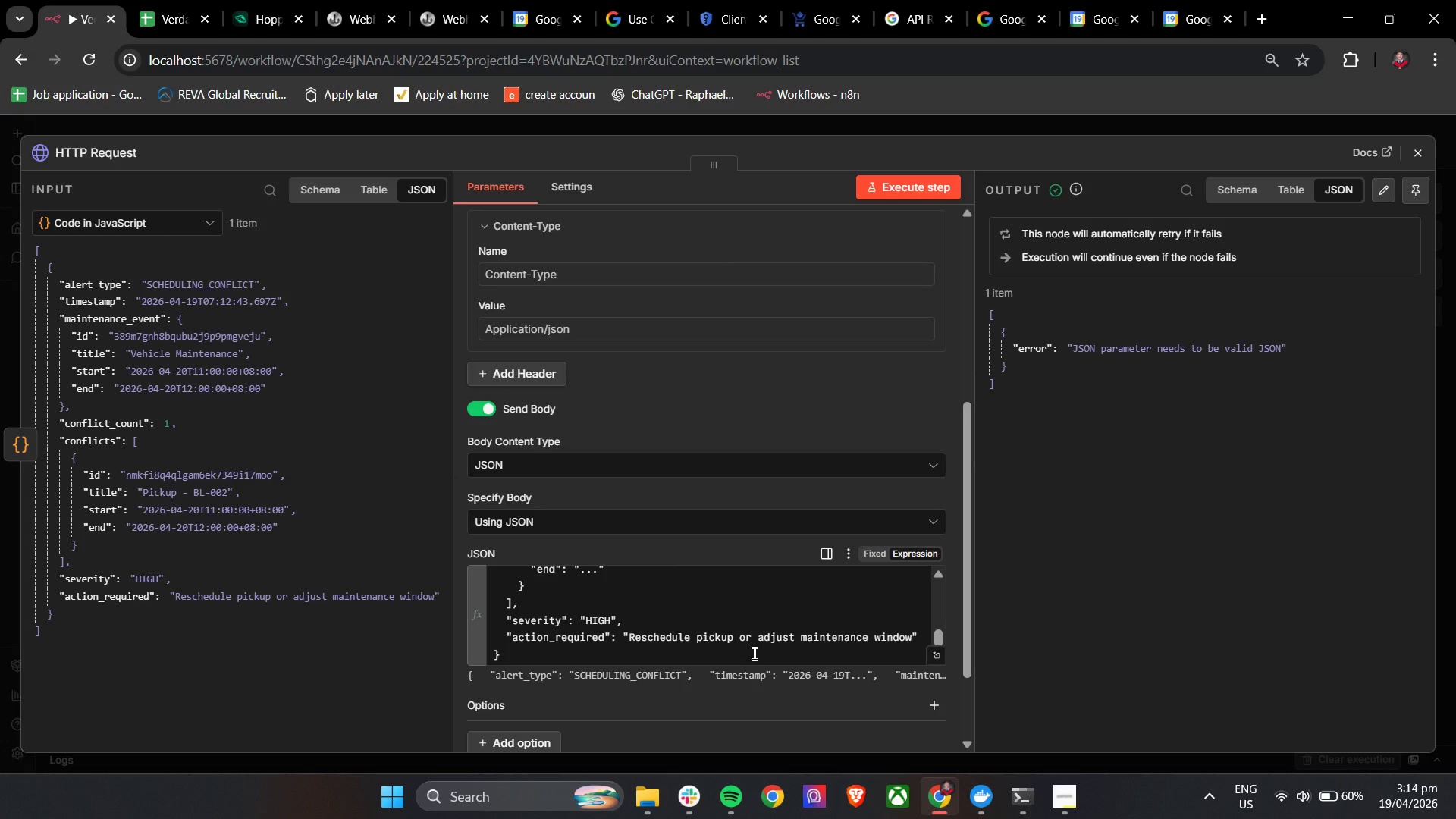 
wait(8.64)
 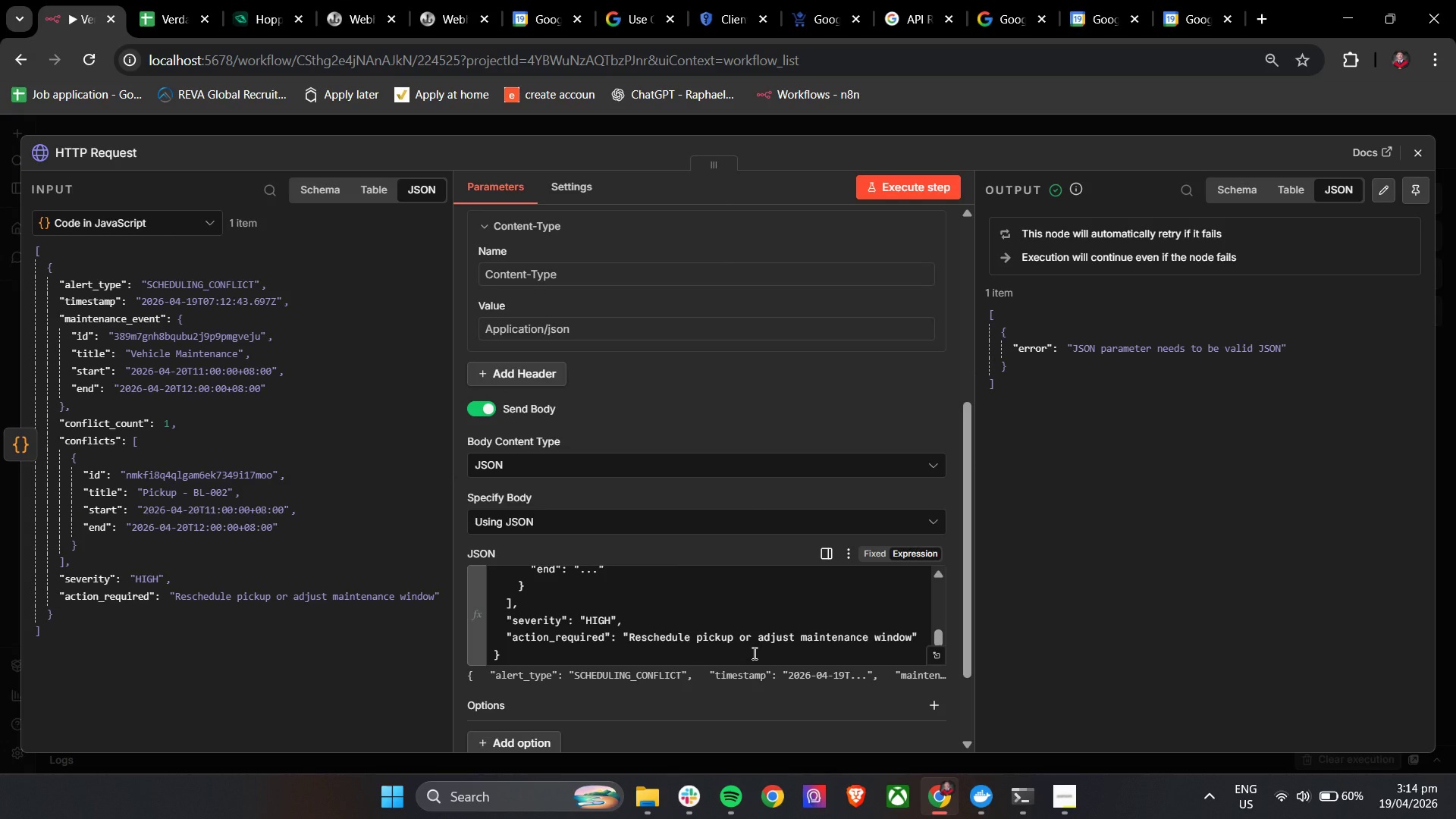 
left_click([934, 654])
 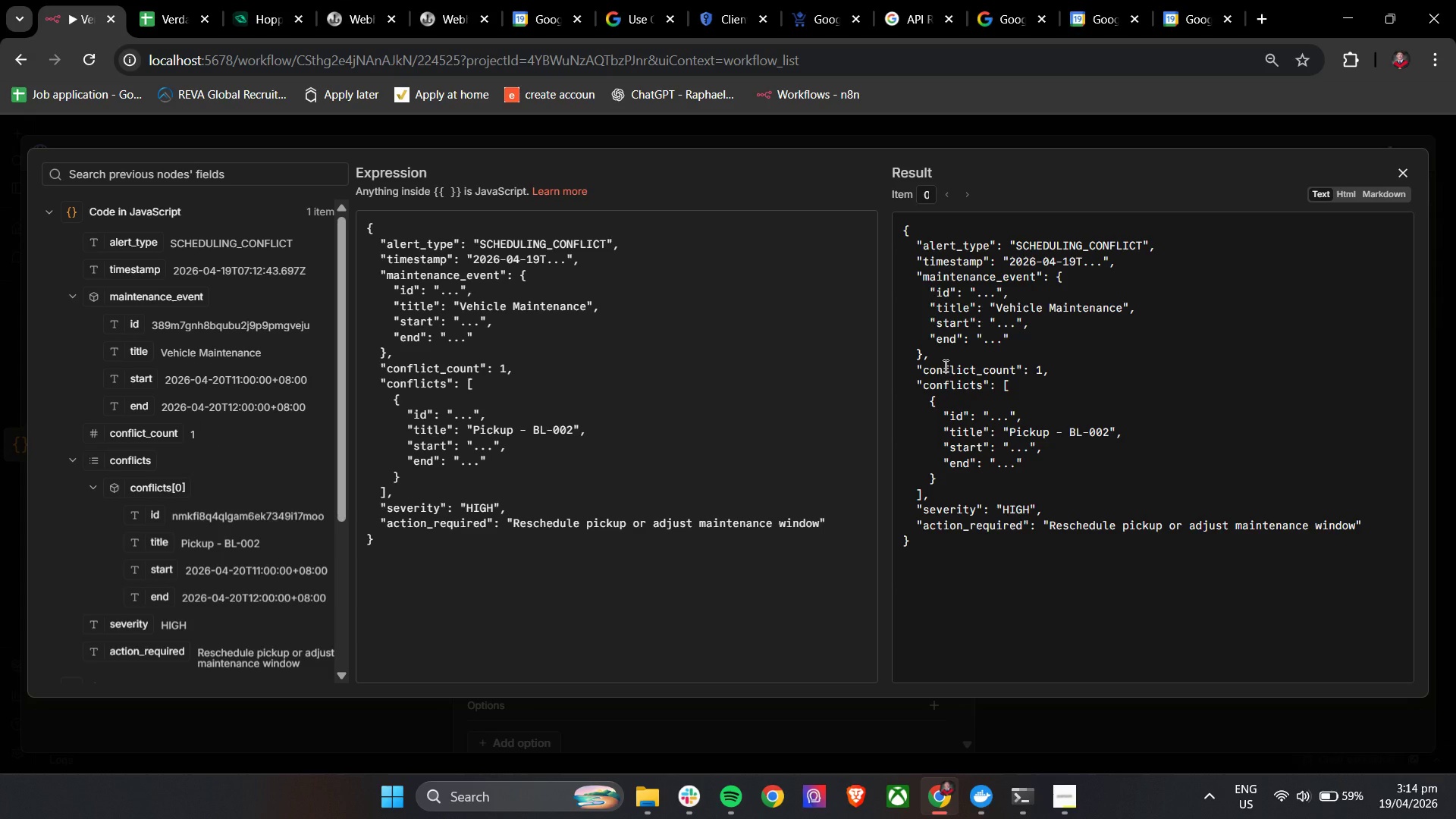 
wait(26.8)
 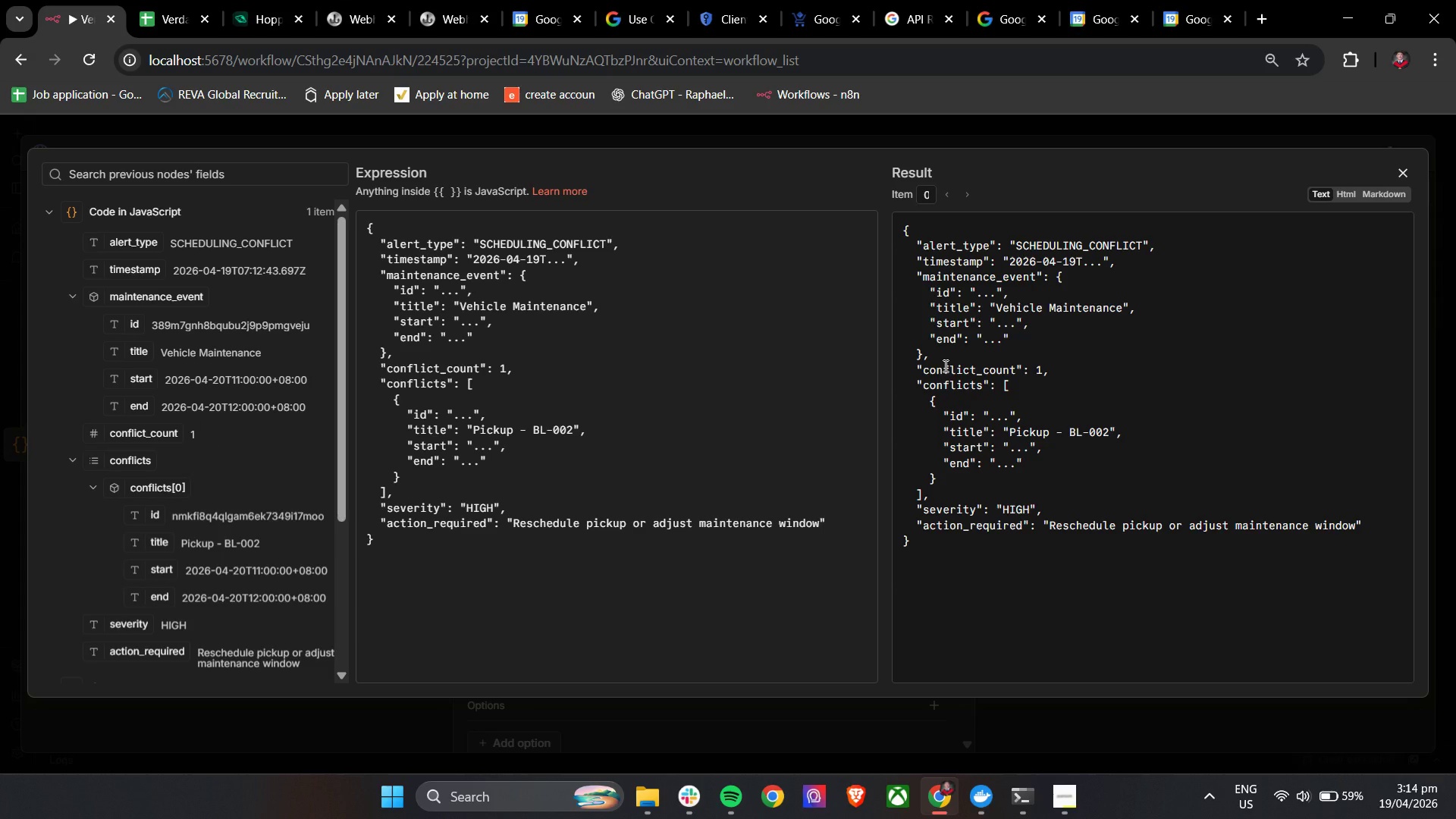 
left_click([1399, 173])
 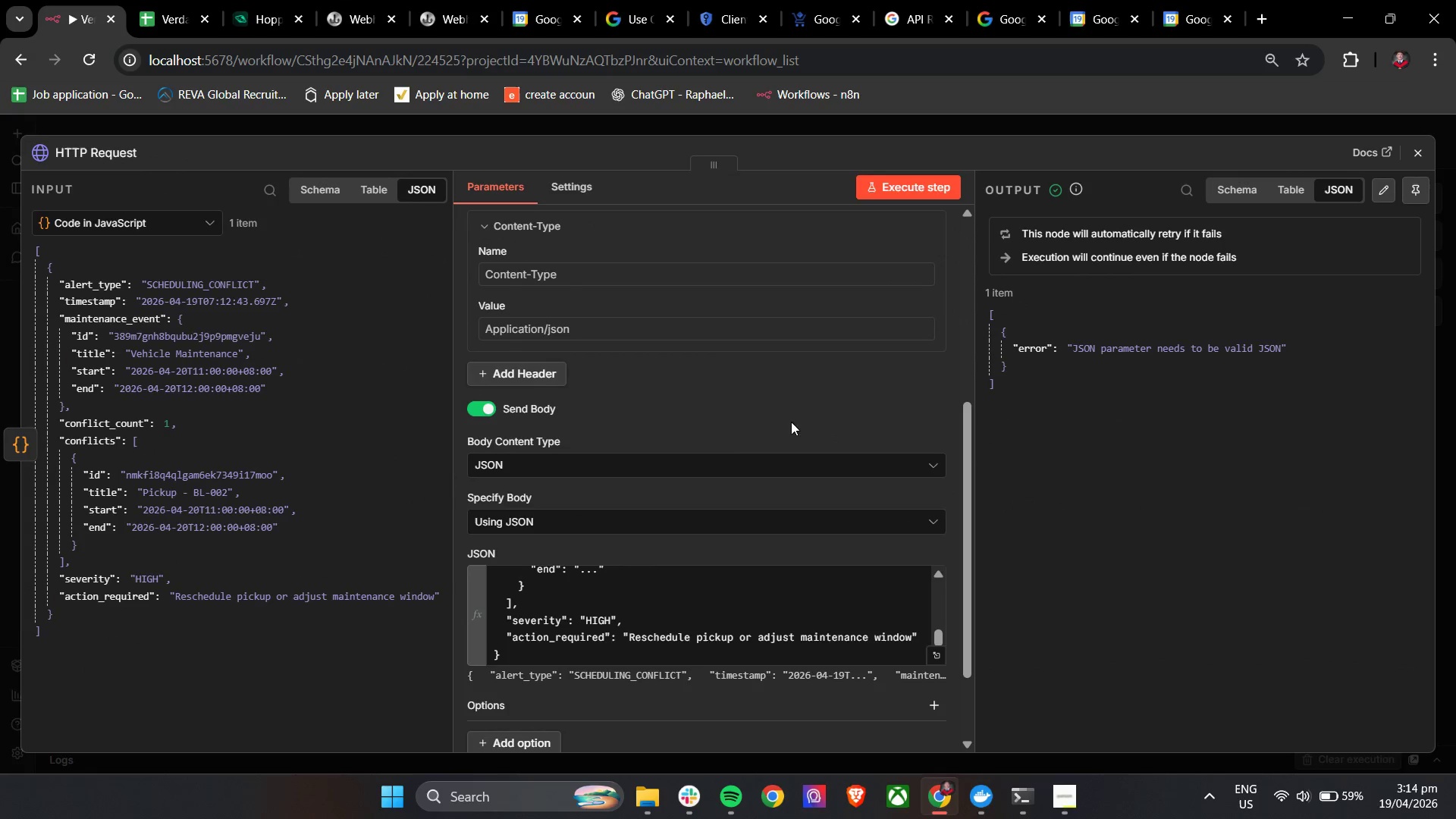 
mouse_move([686, 469])
 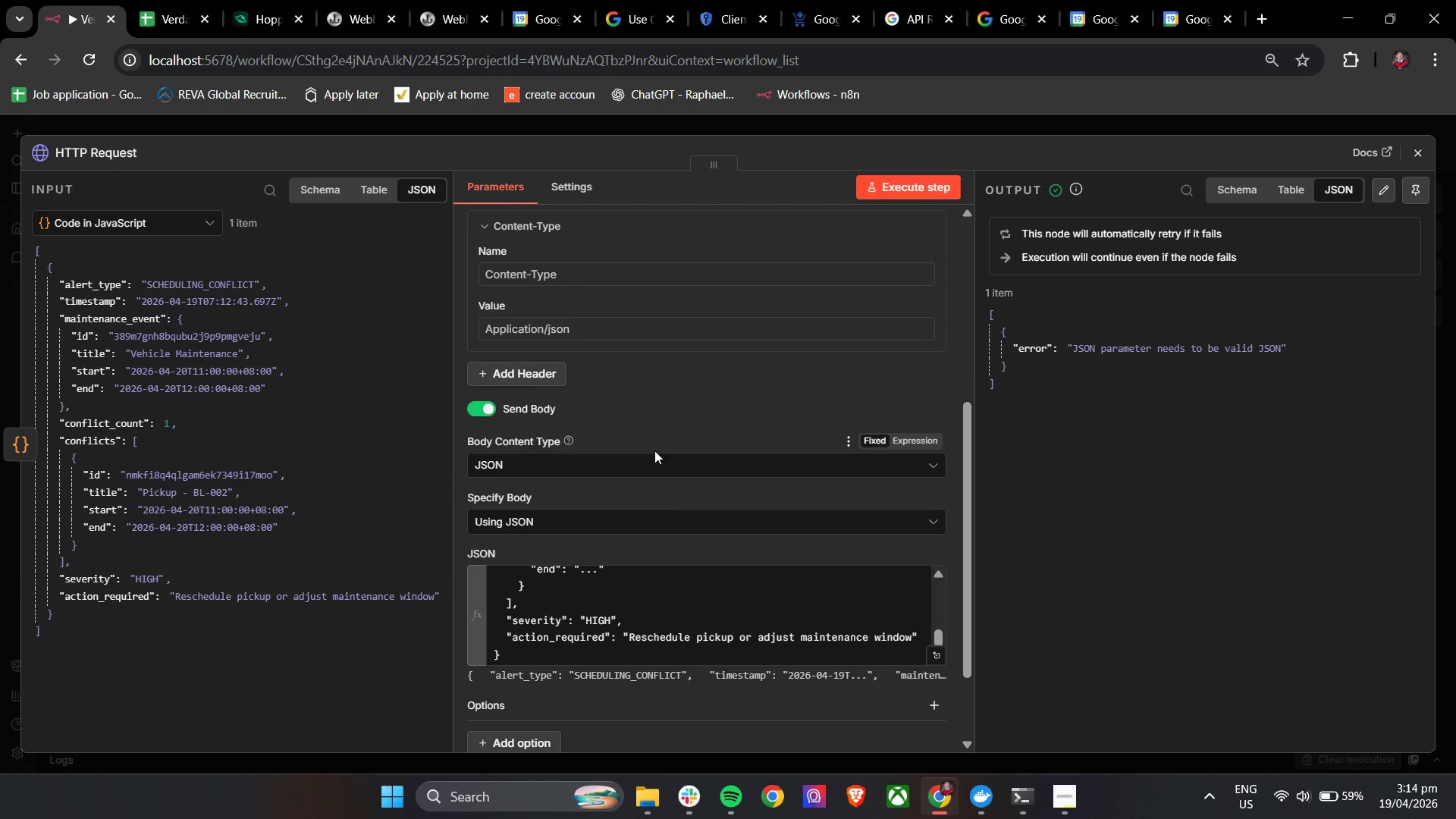 
scroll: coordinate [716, 473], scroll_direction: down, amount: 5.0
 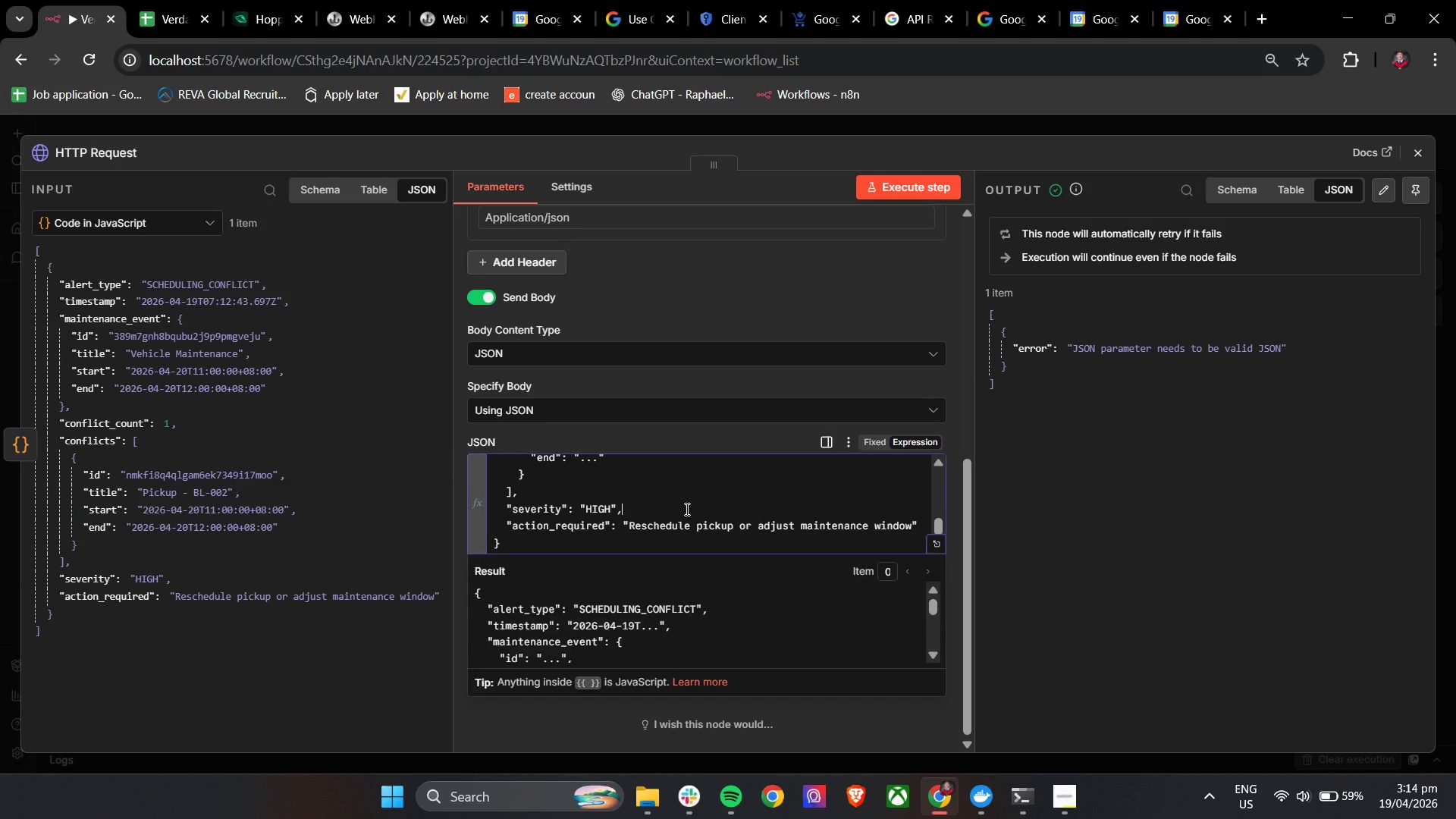 
double_click([686, 509])
 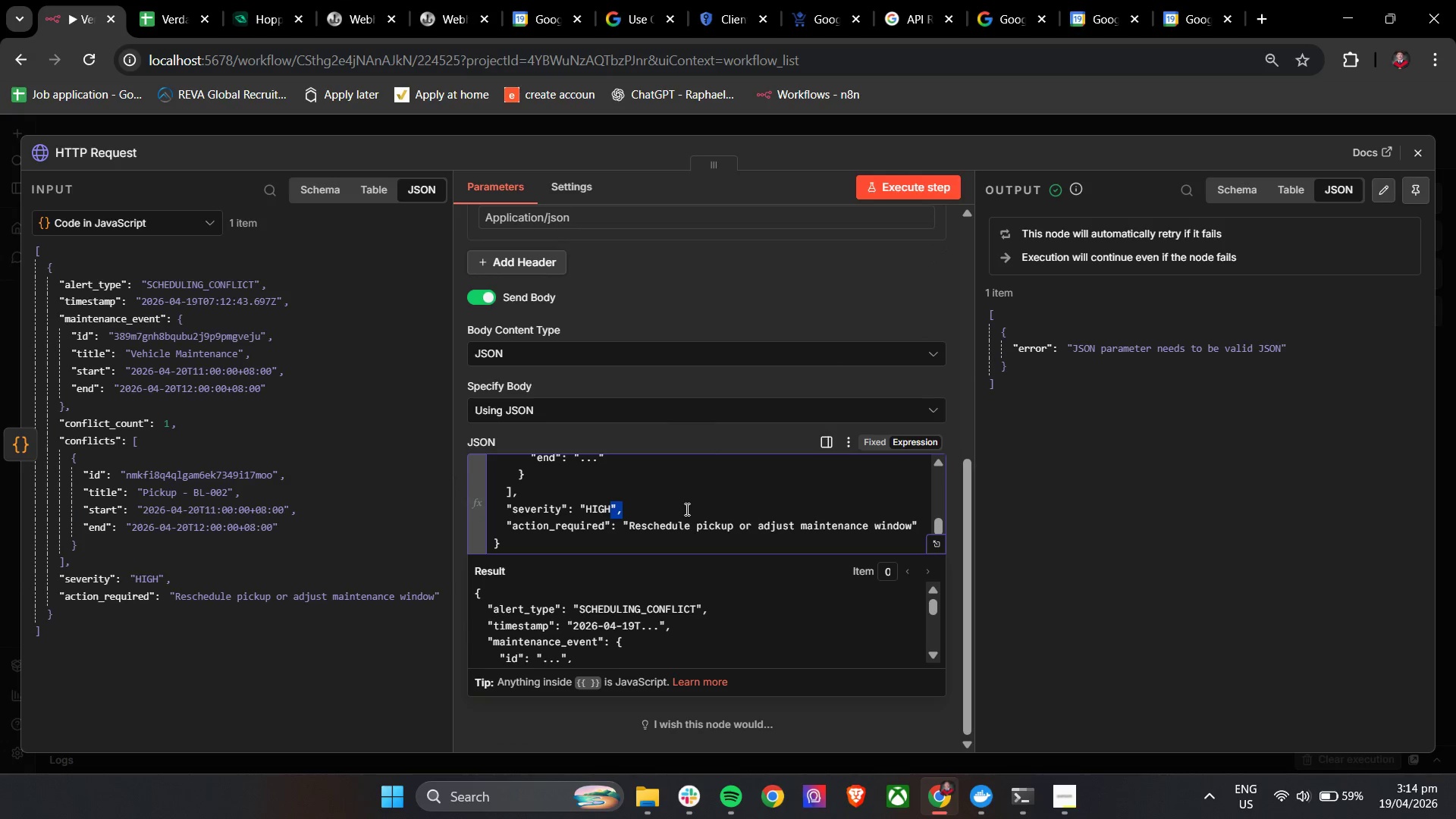 
triple_click([686, 509])
 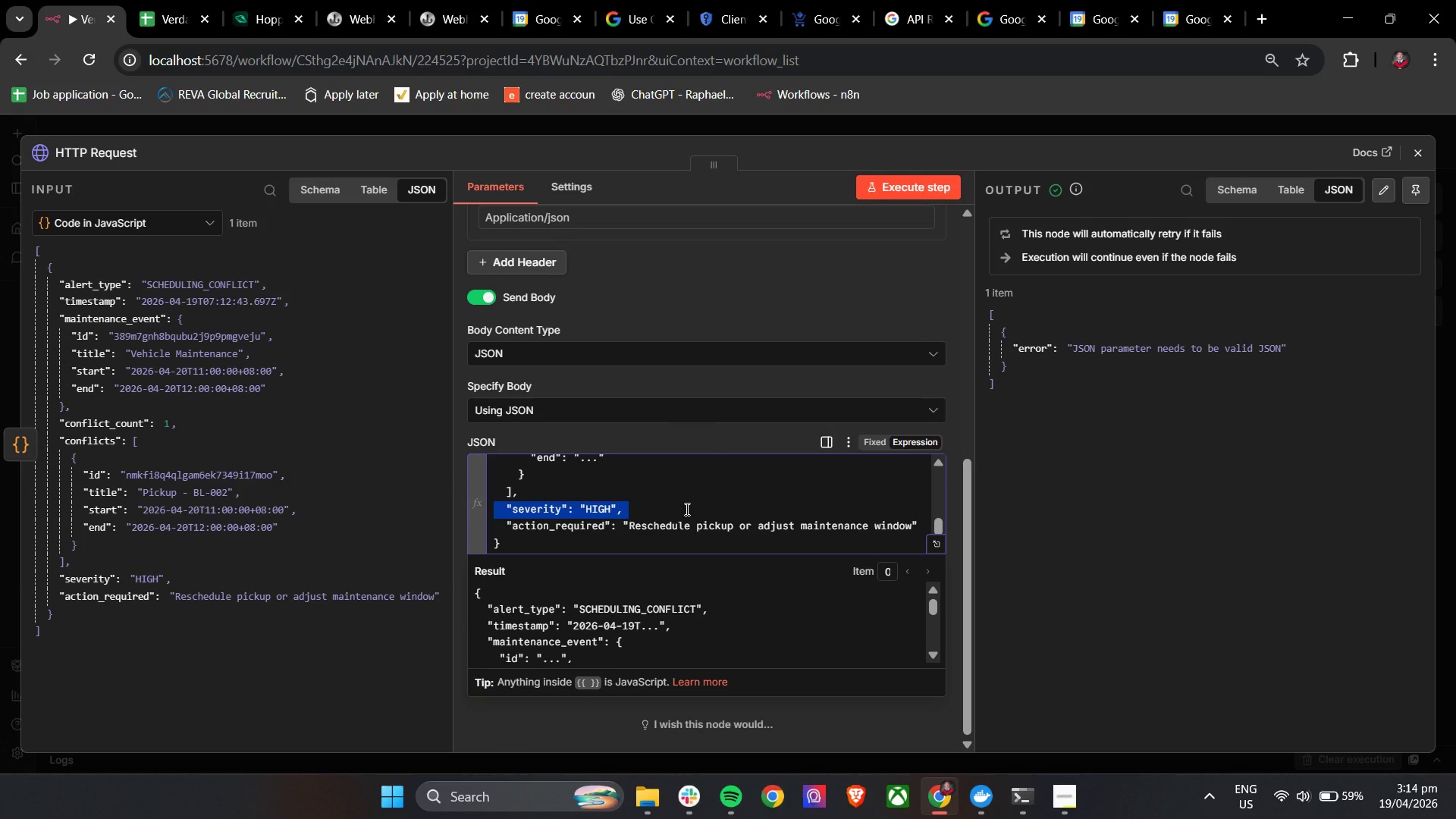 
left_click([686, 509])
 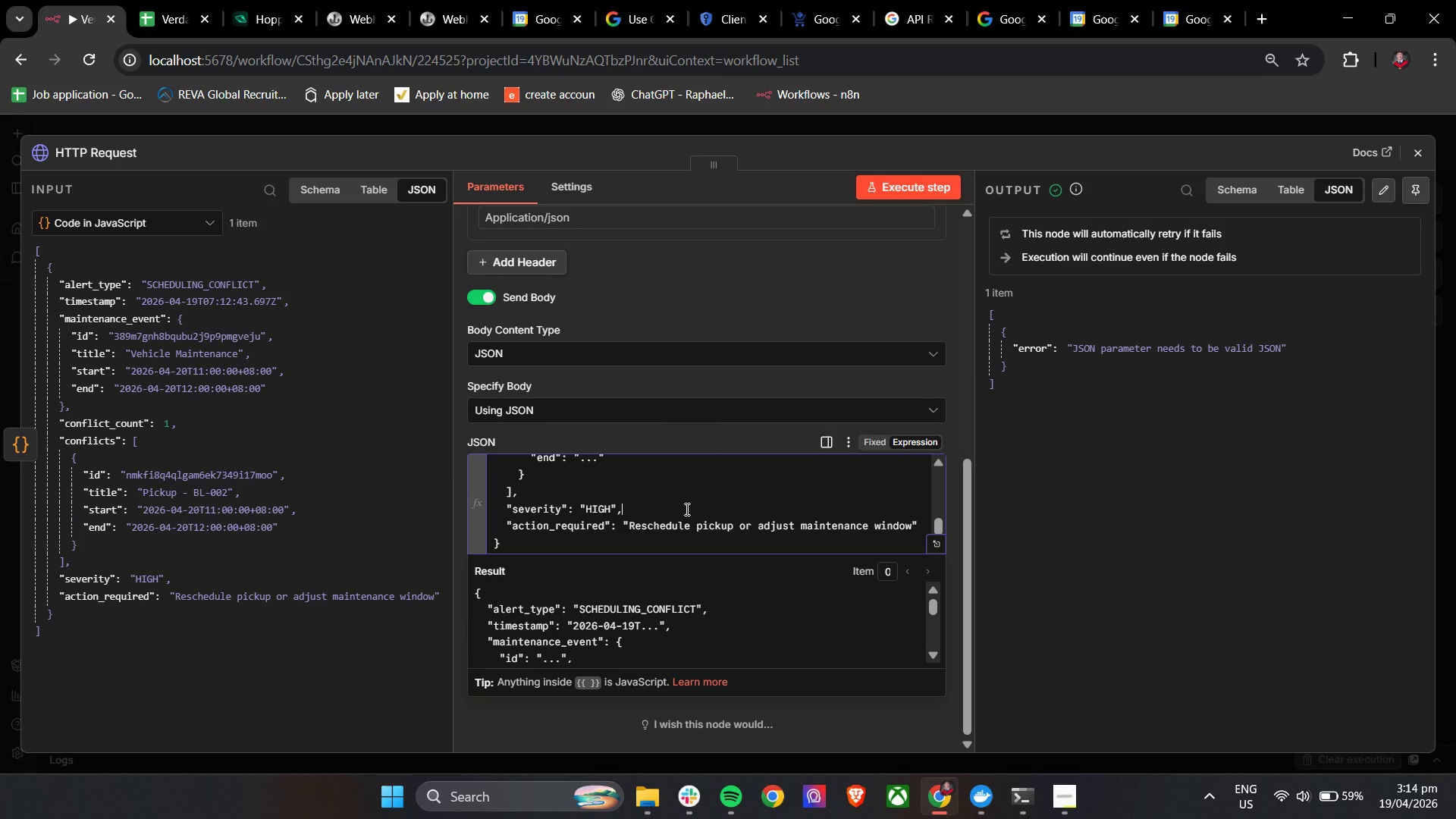 
key(Control+A)
 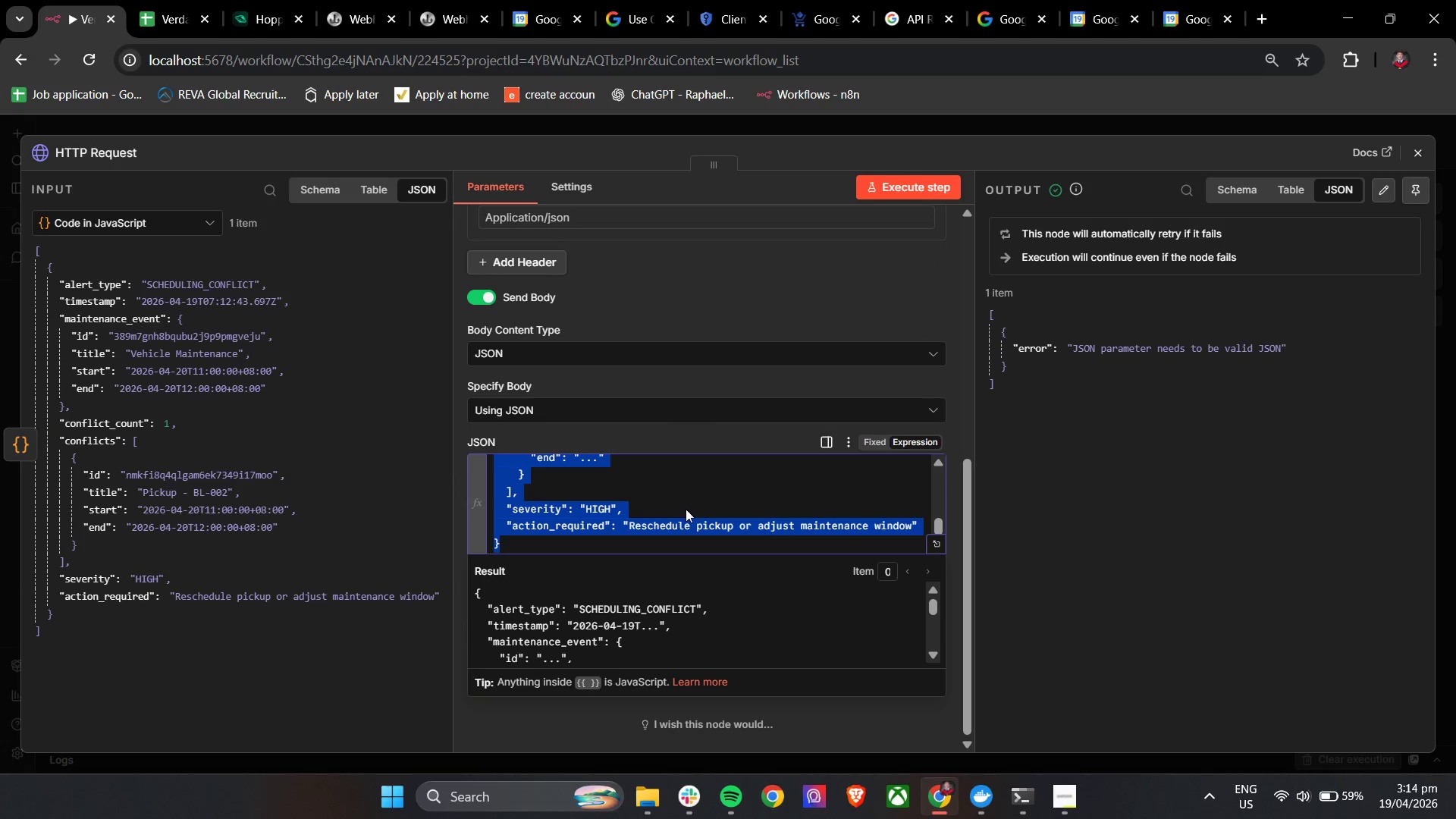 
key(Backspace)
 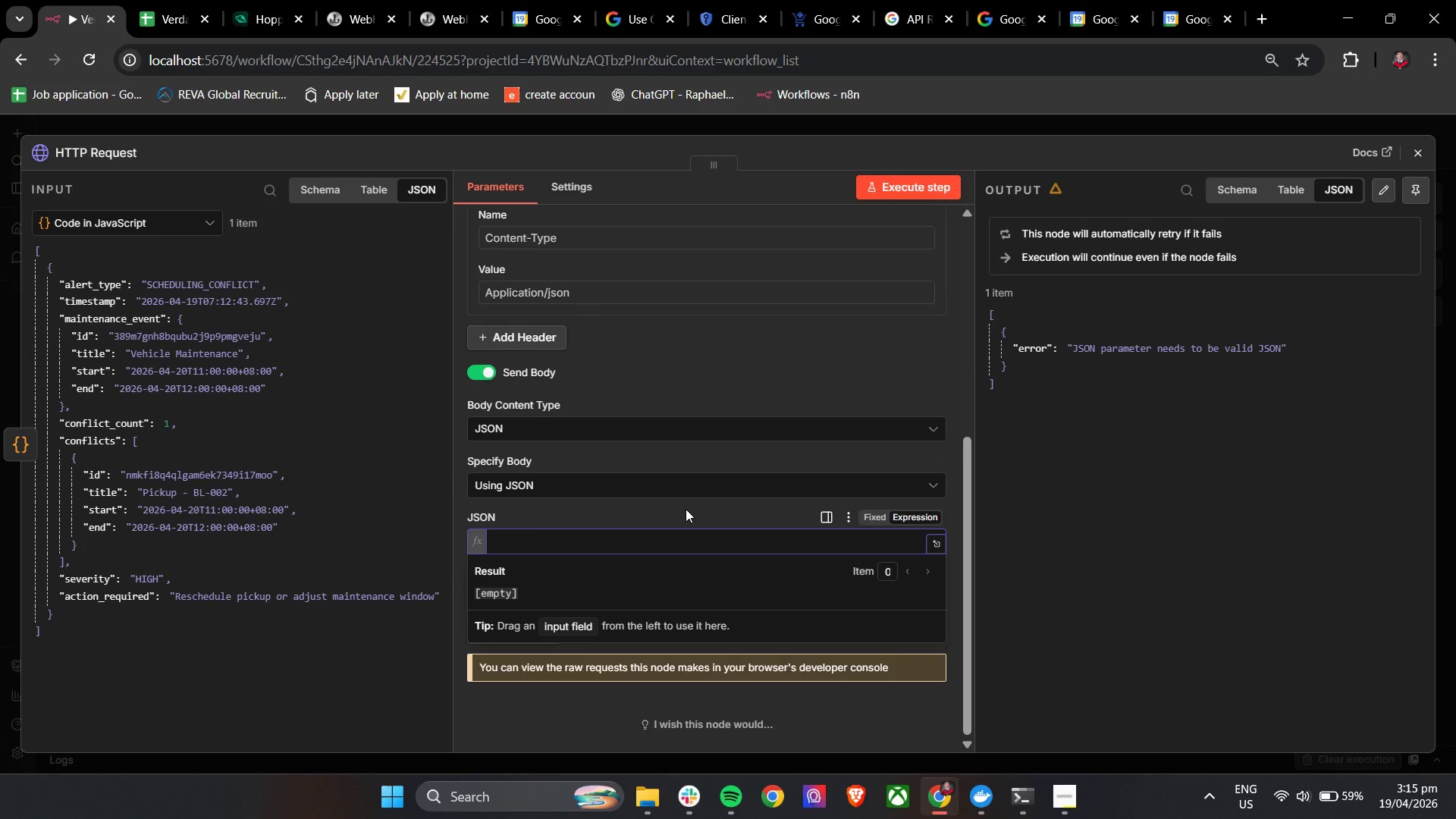 
wait(6.7)
 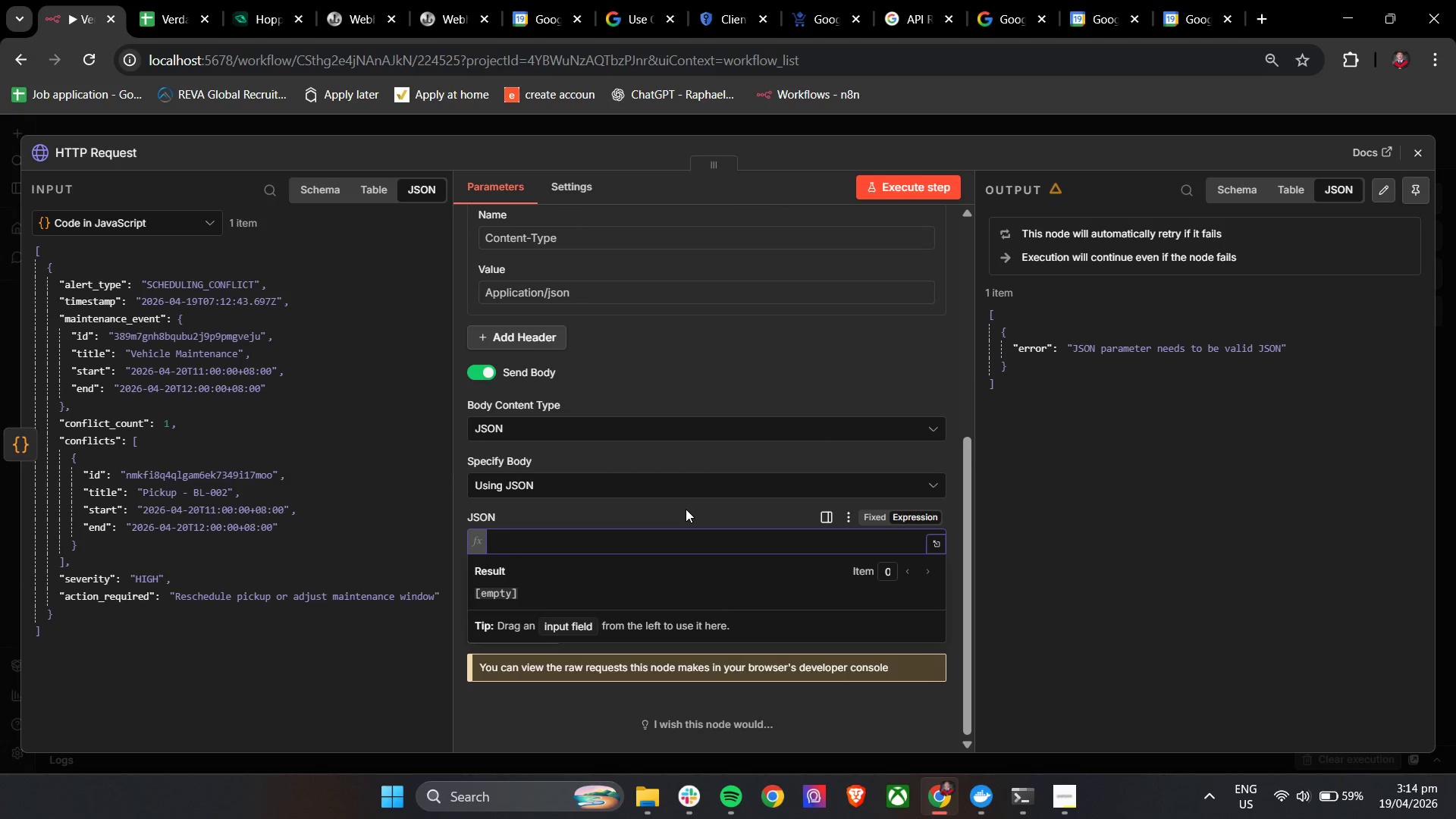 
key(Shift+BracketLeft)
 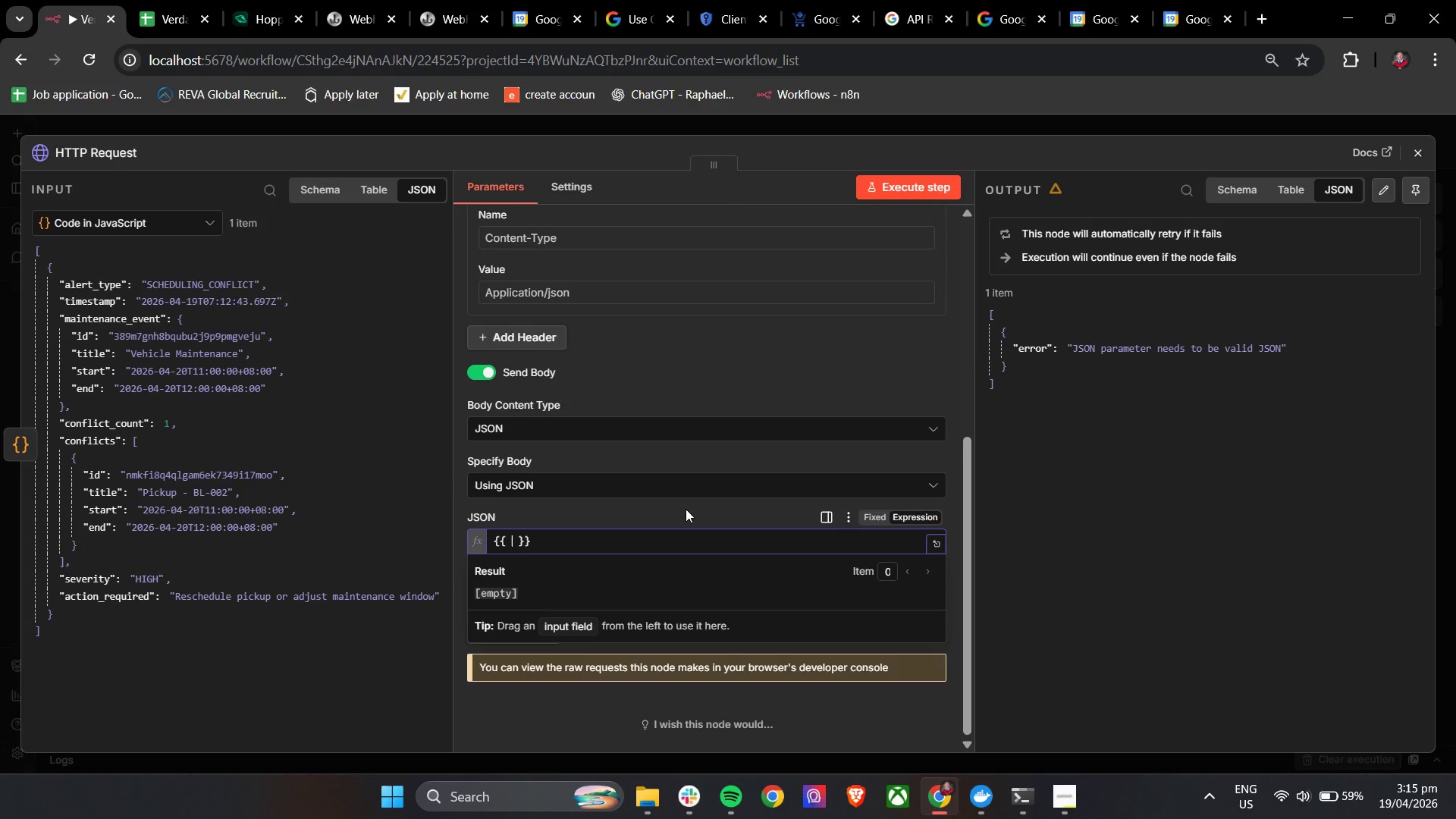 
key(Shift+BracketLeft)
 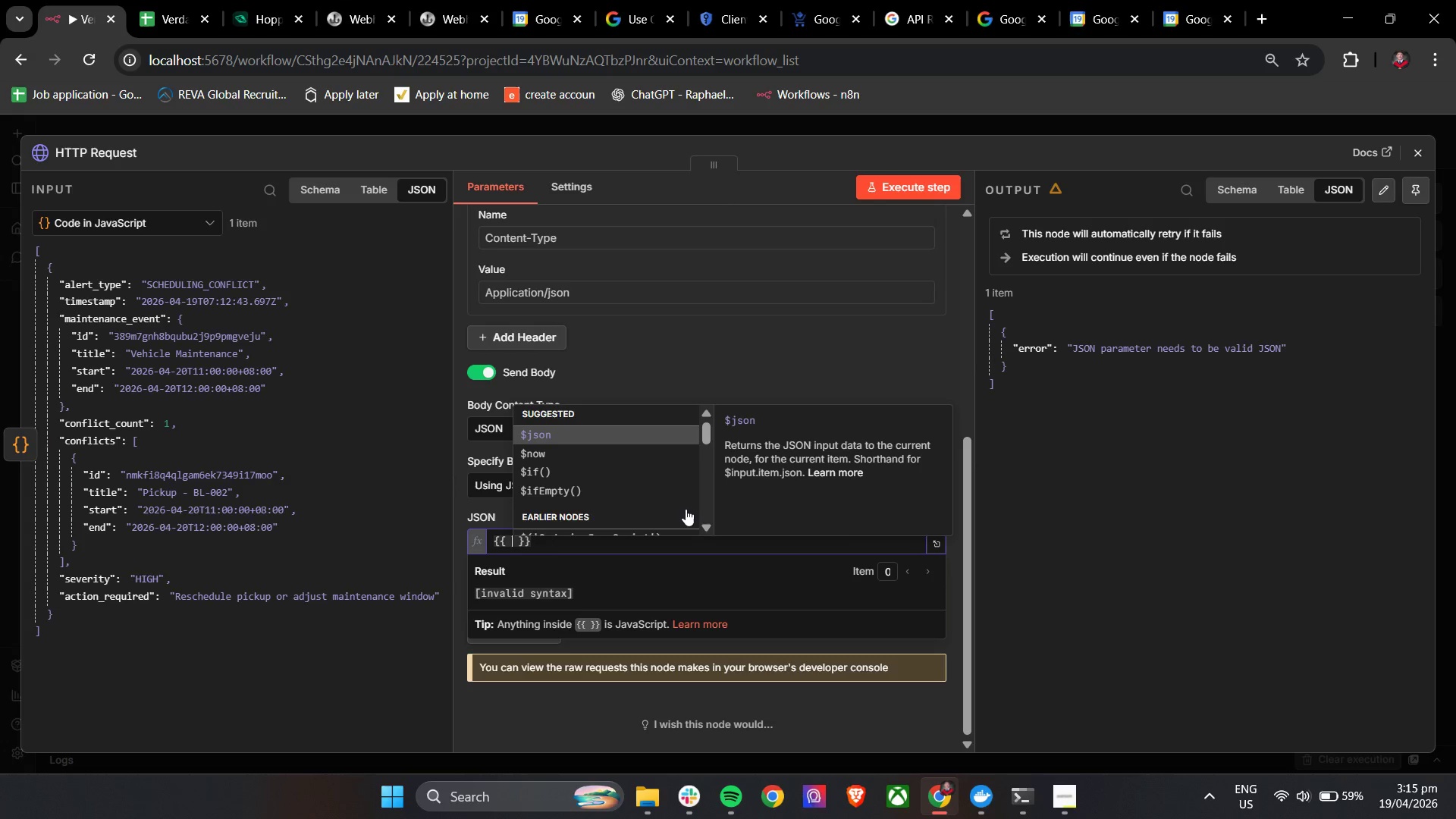 
key(Enter)
 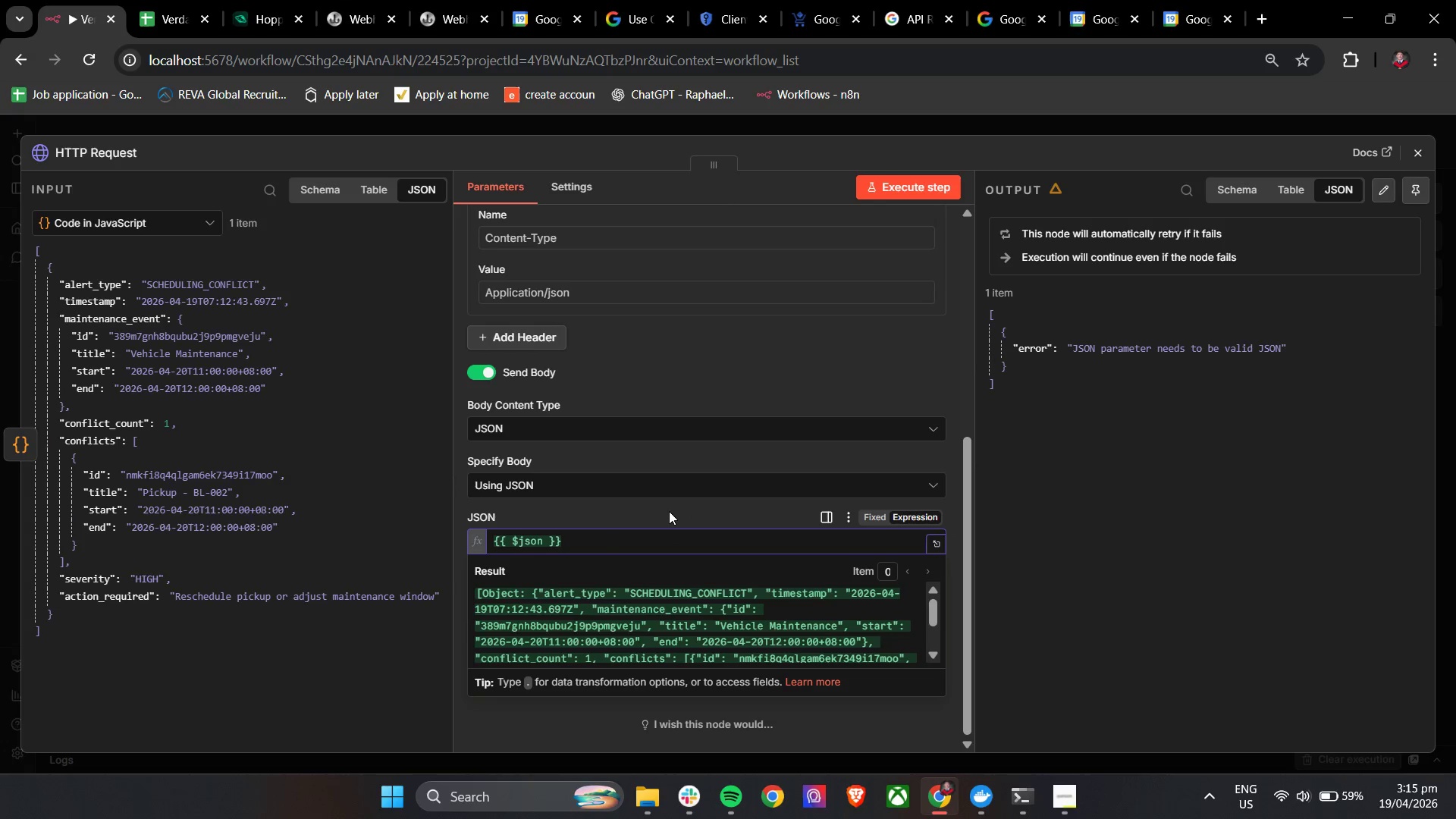 
left_click([669, 511])
 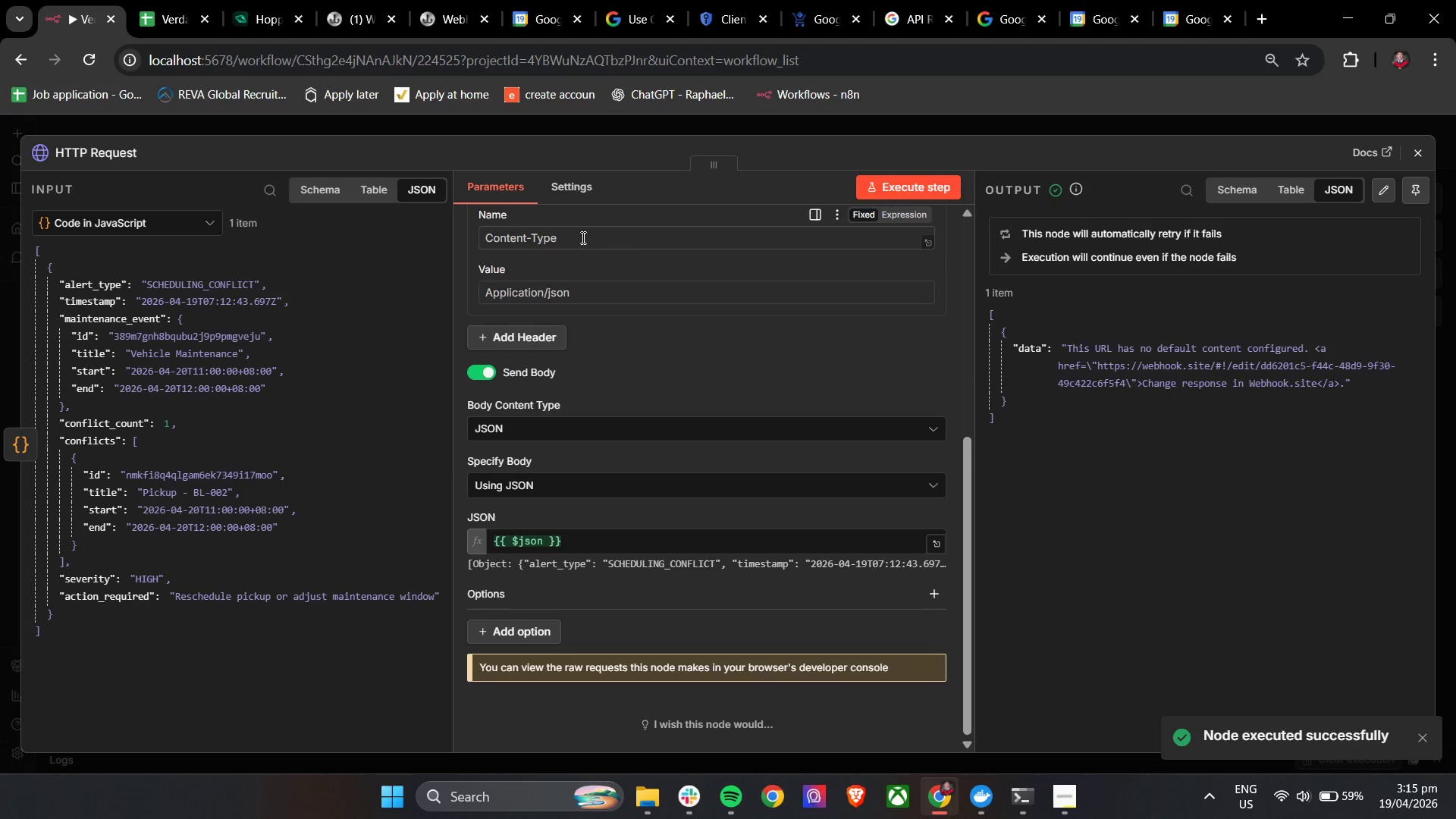 
left_click([373, 0])
 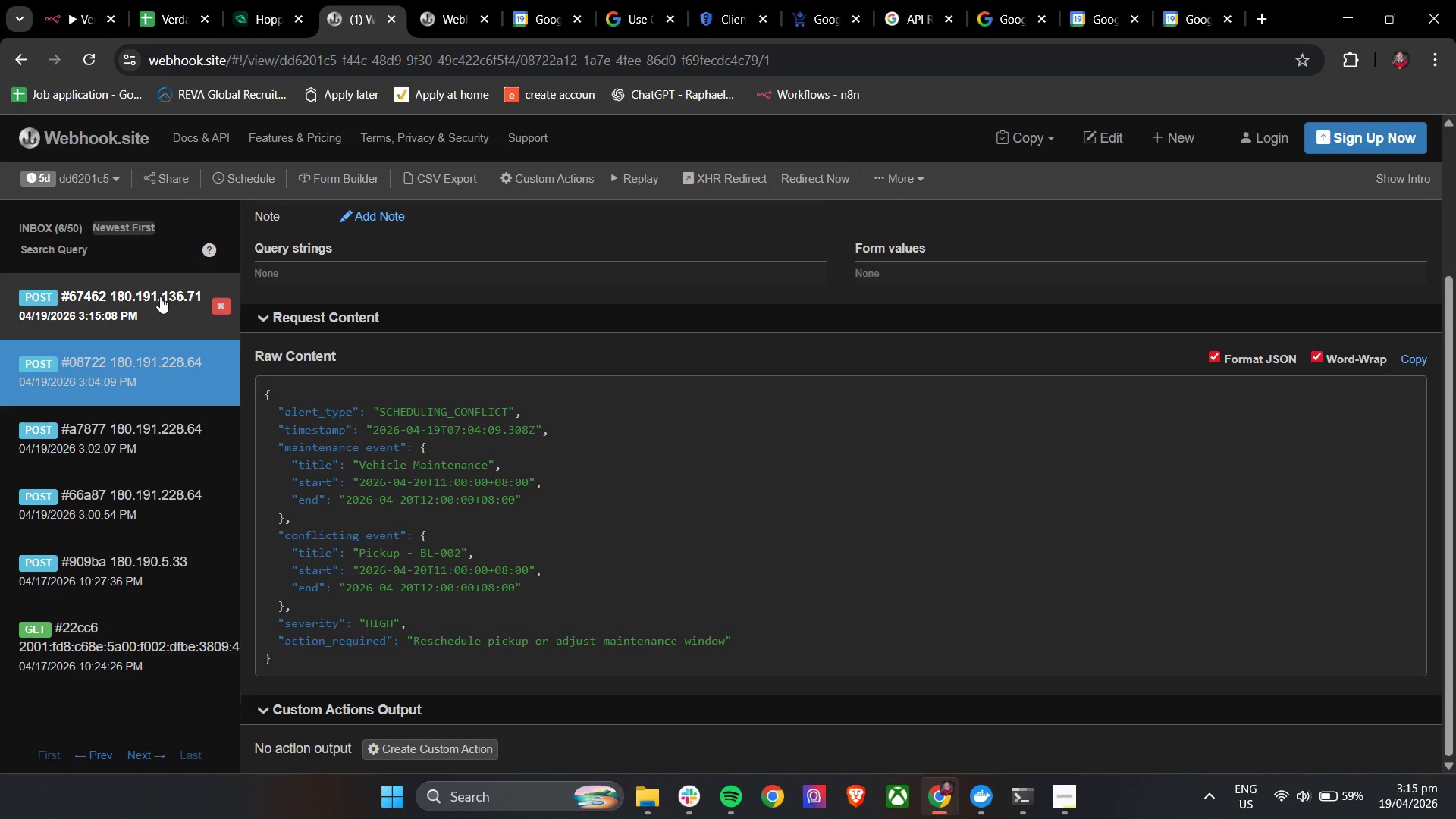 
left_click([143, 298])
 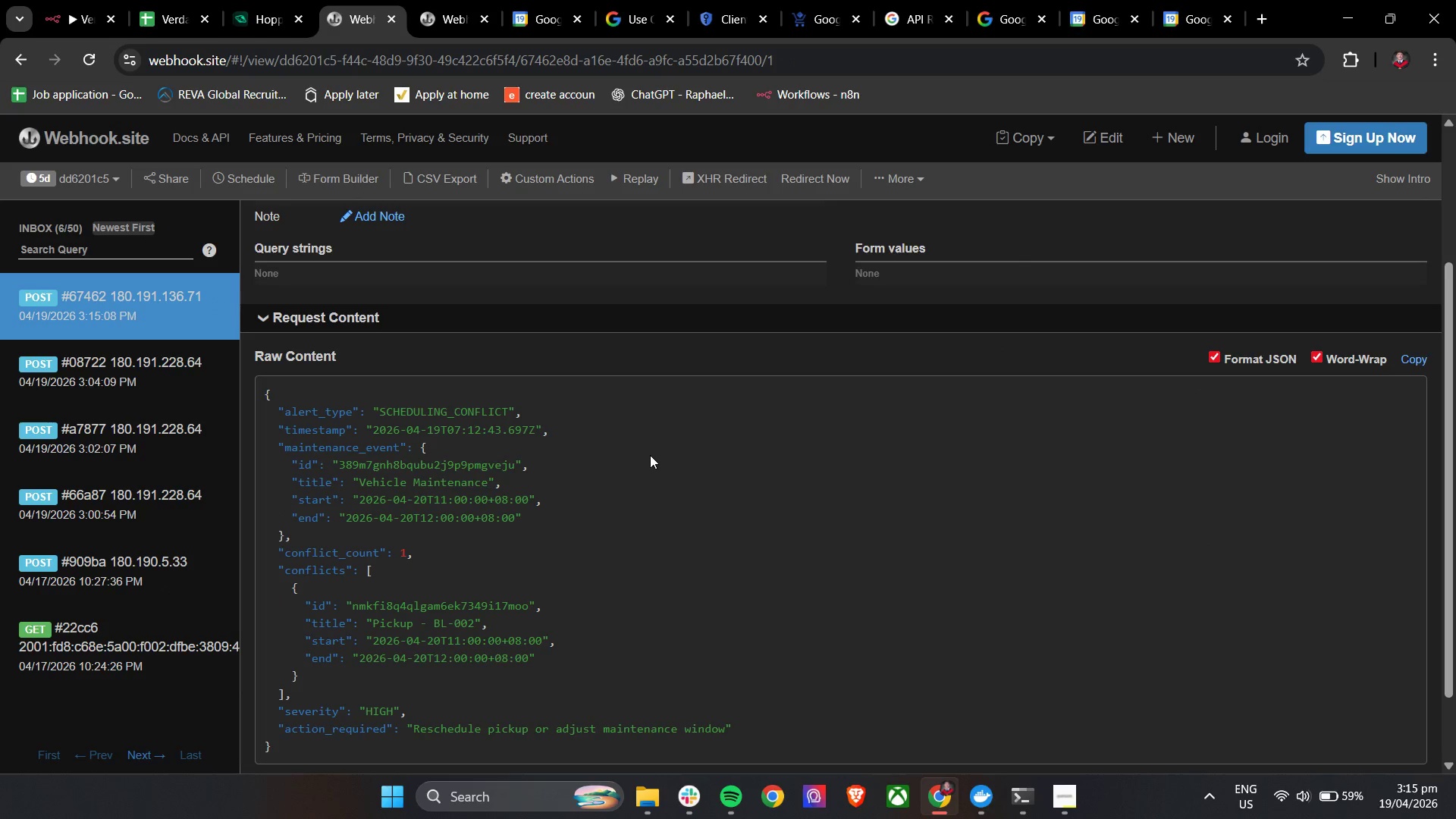 
scroll: coordinate [650, 455], scroll_direction: down, amount: 1.0
 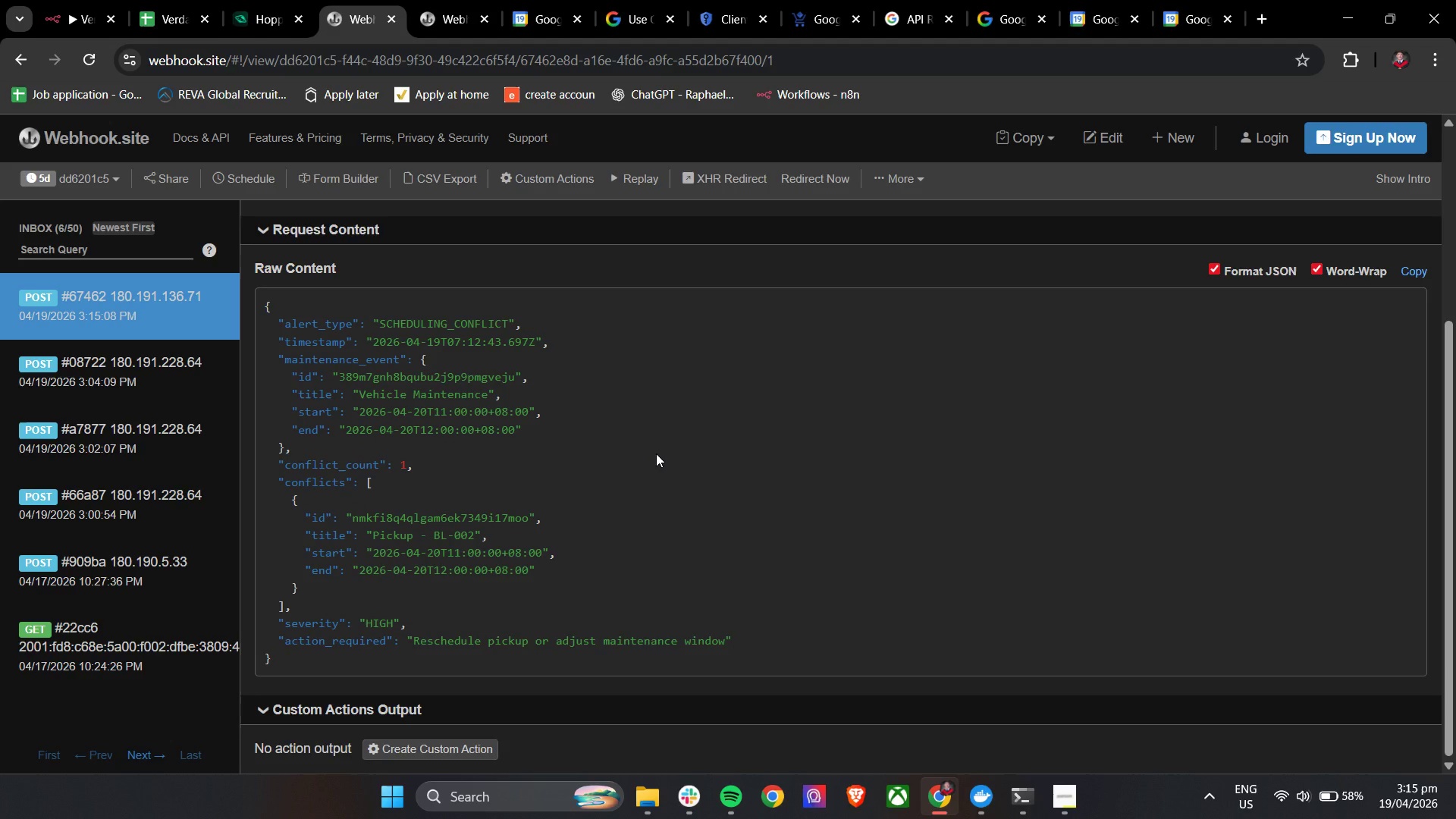 
wait(10.0)
 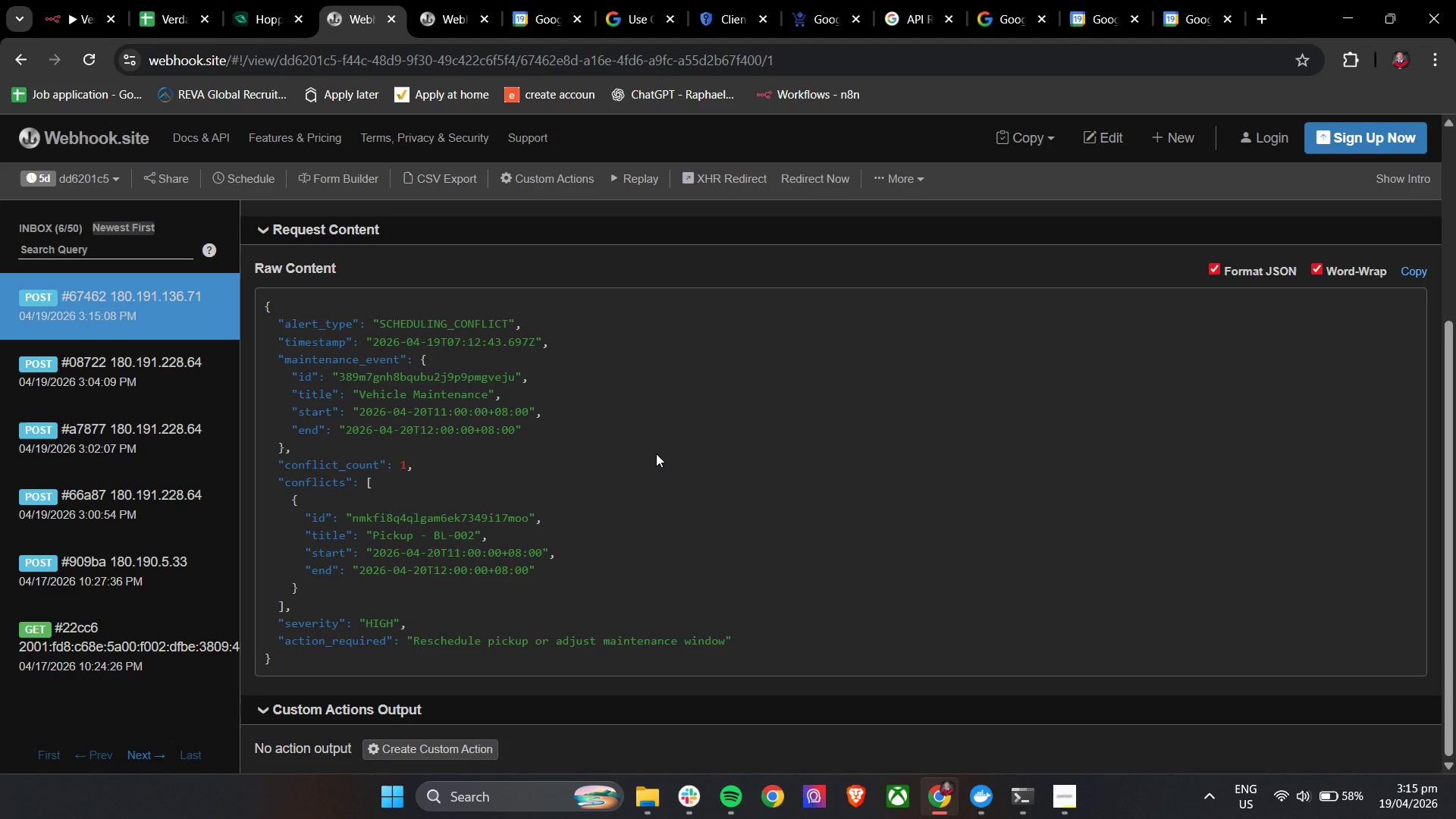 
left_click([62, 0])
 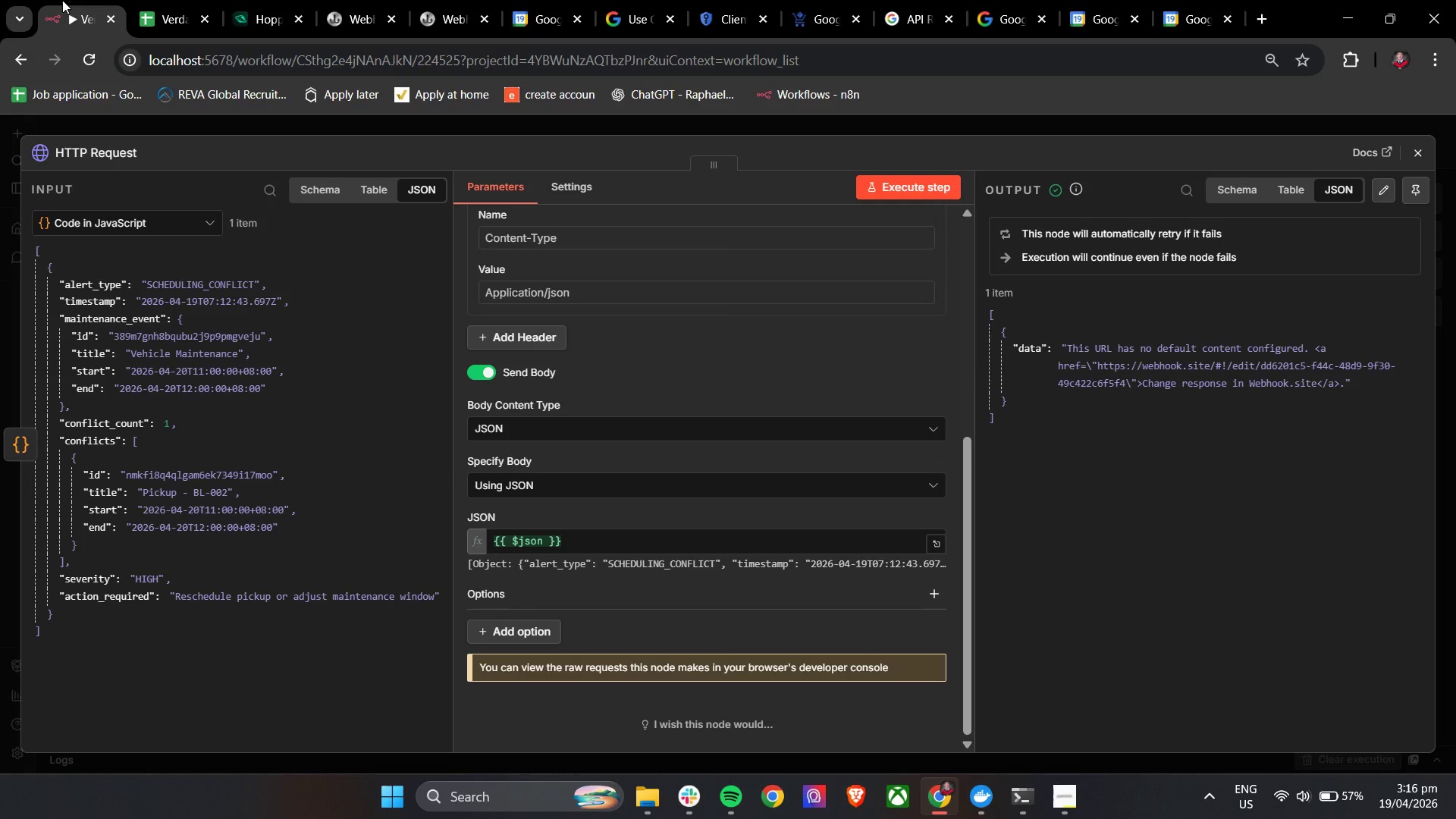 
wait(61.27)
 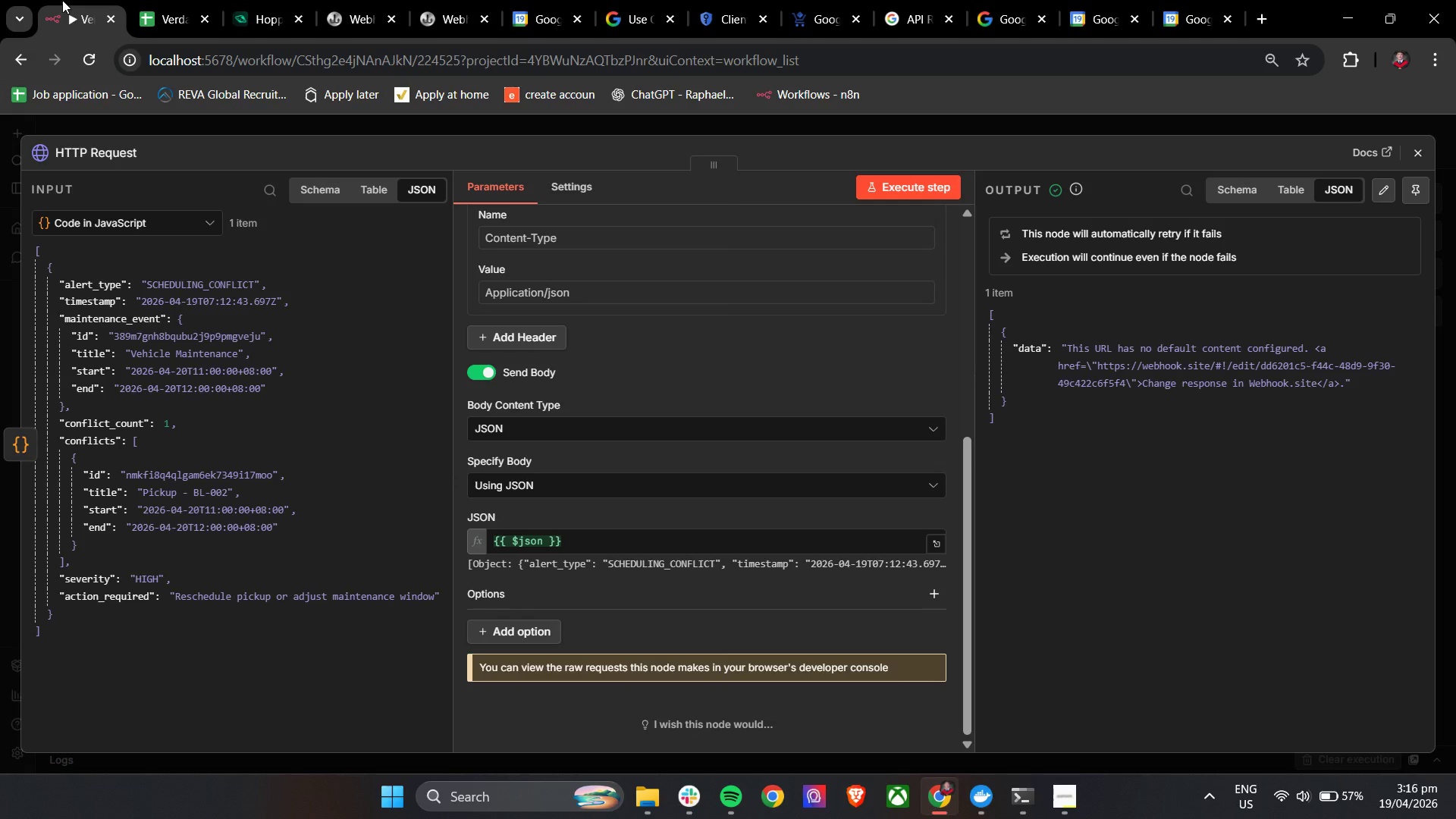 
left_click([1052, 792])